 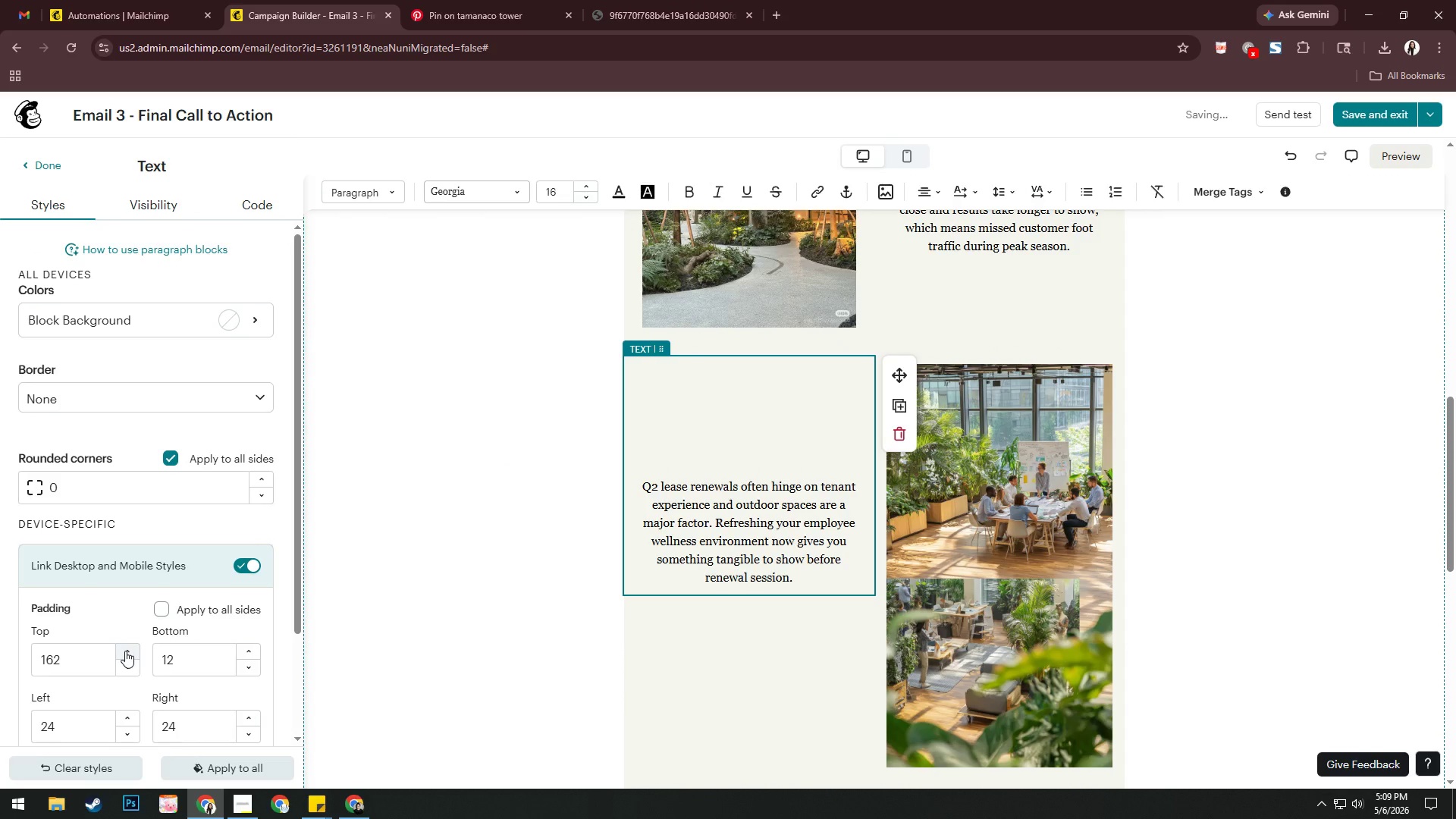 
triple_click([125, 651])
 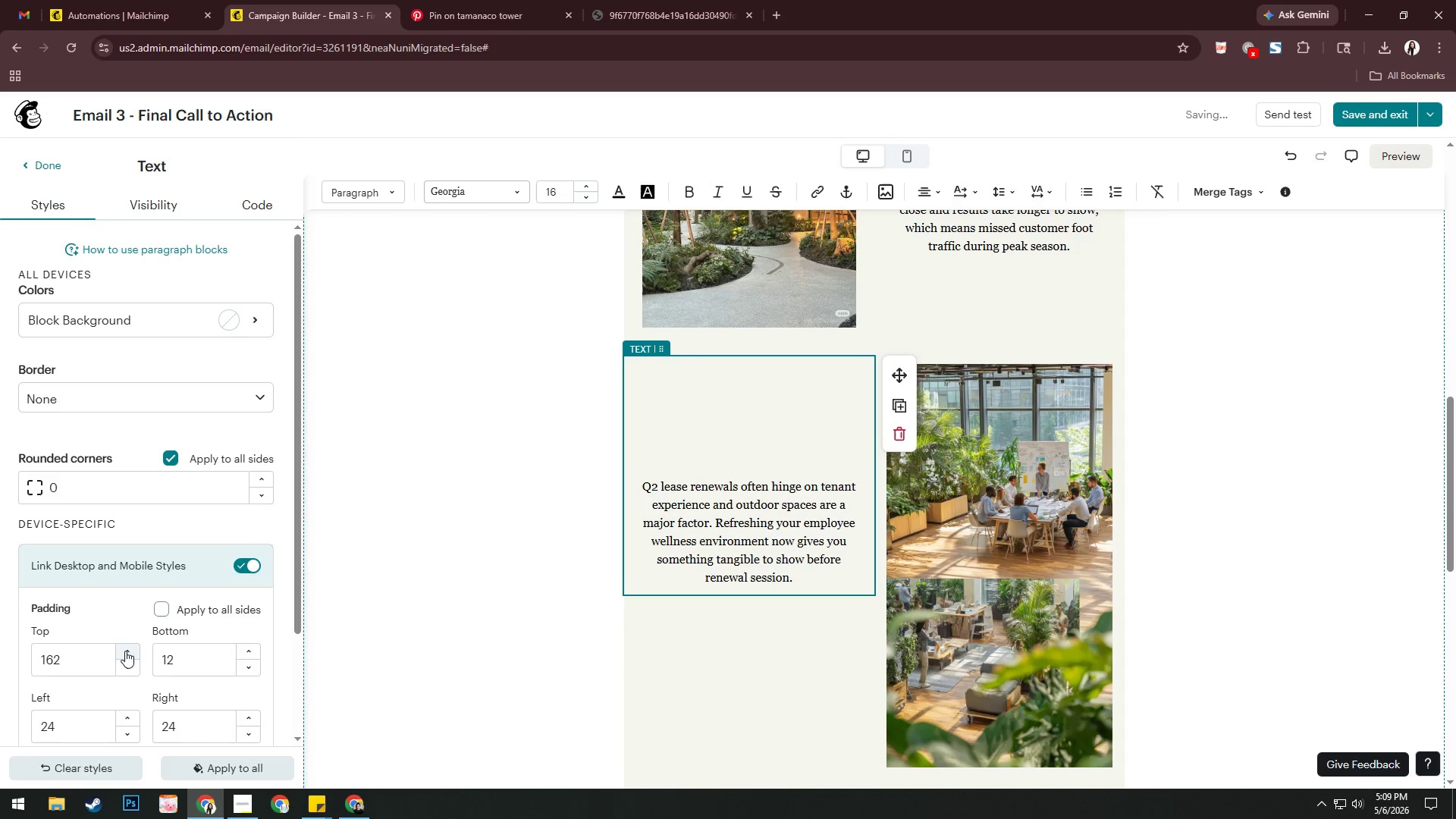 
triple_click([125, 651])
 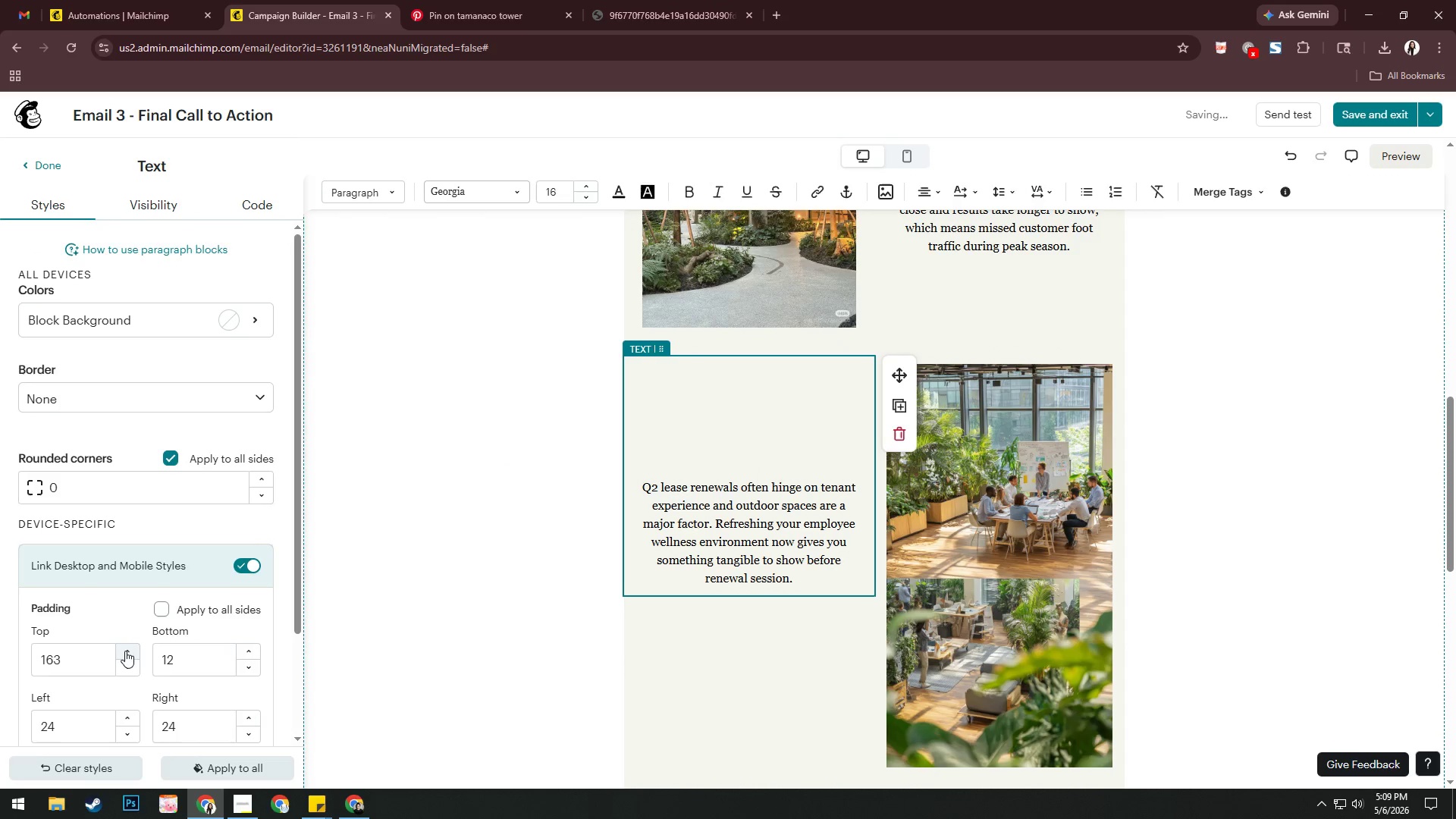 
triple_click([125, 651])
 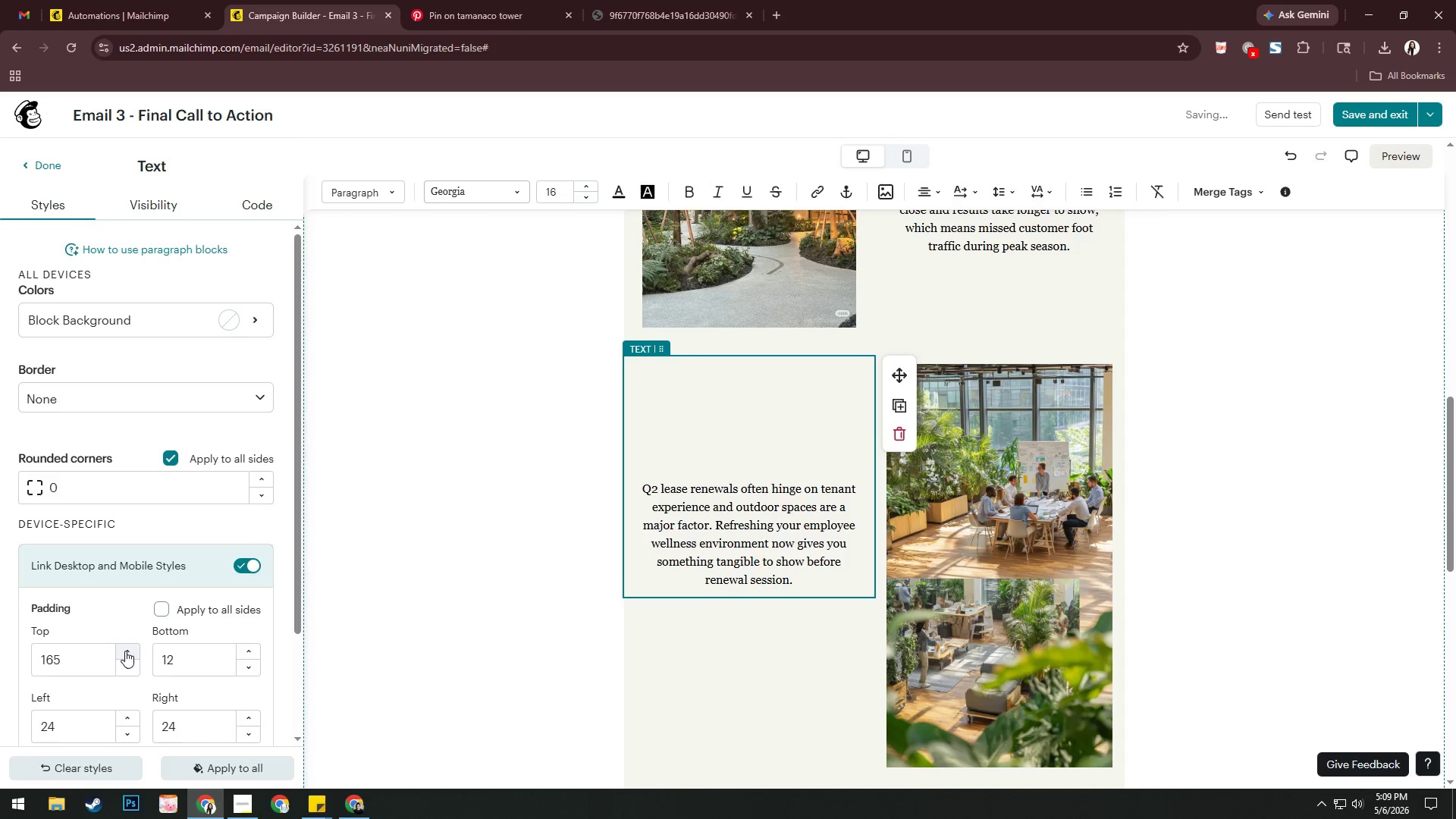 
triple_click([125, 651])
 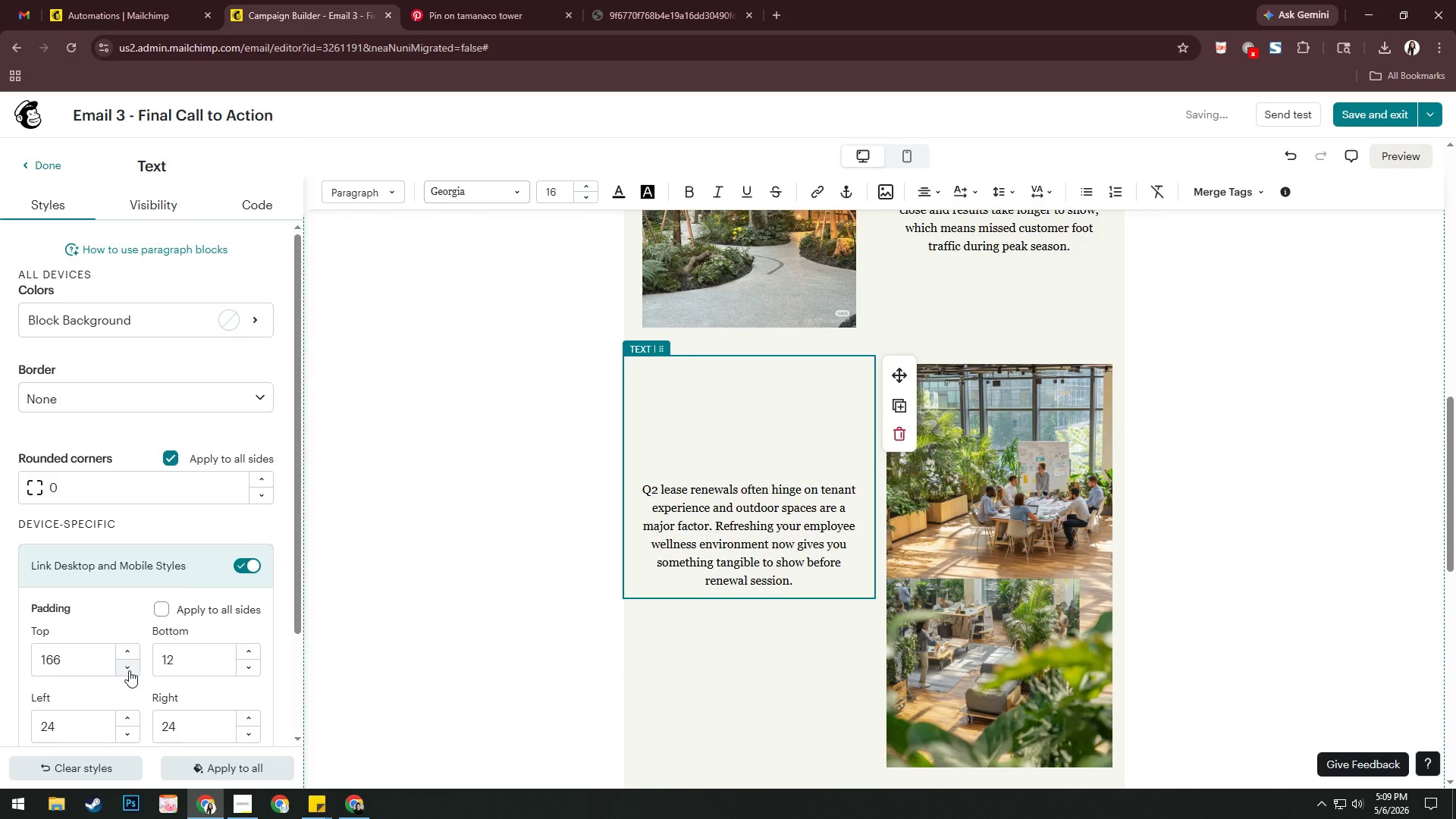 
double_click([271, 510])
 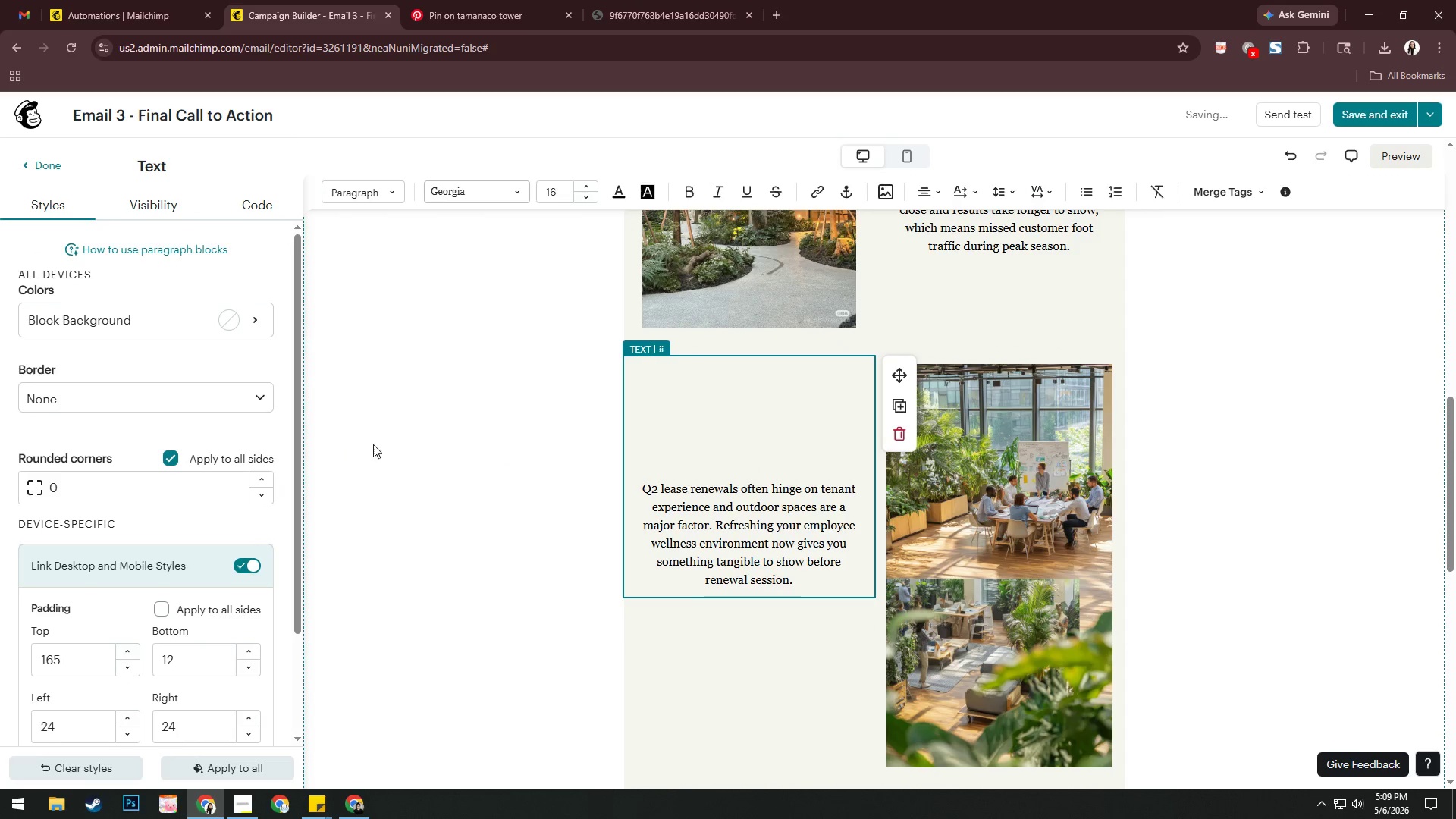 
left_click([465, 422])
 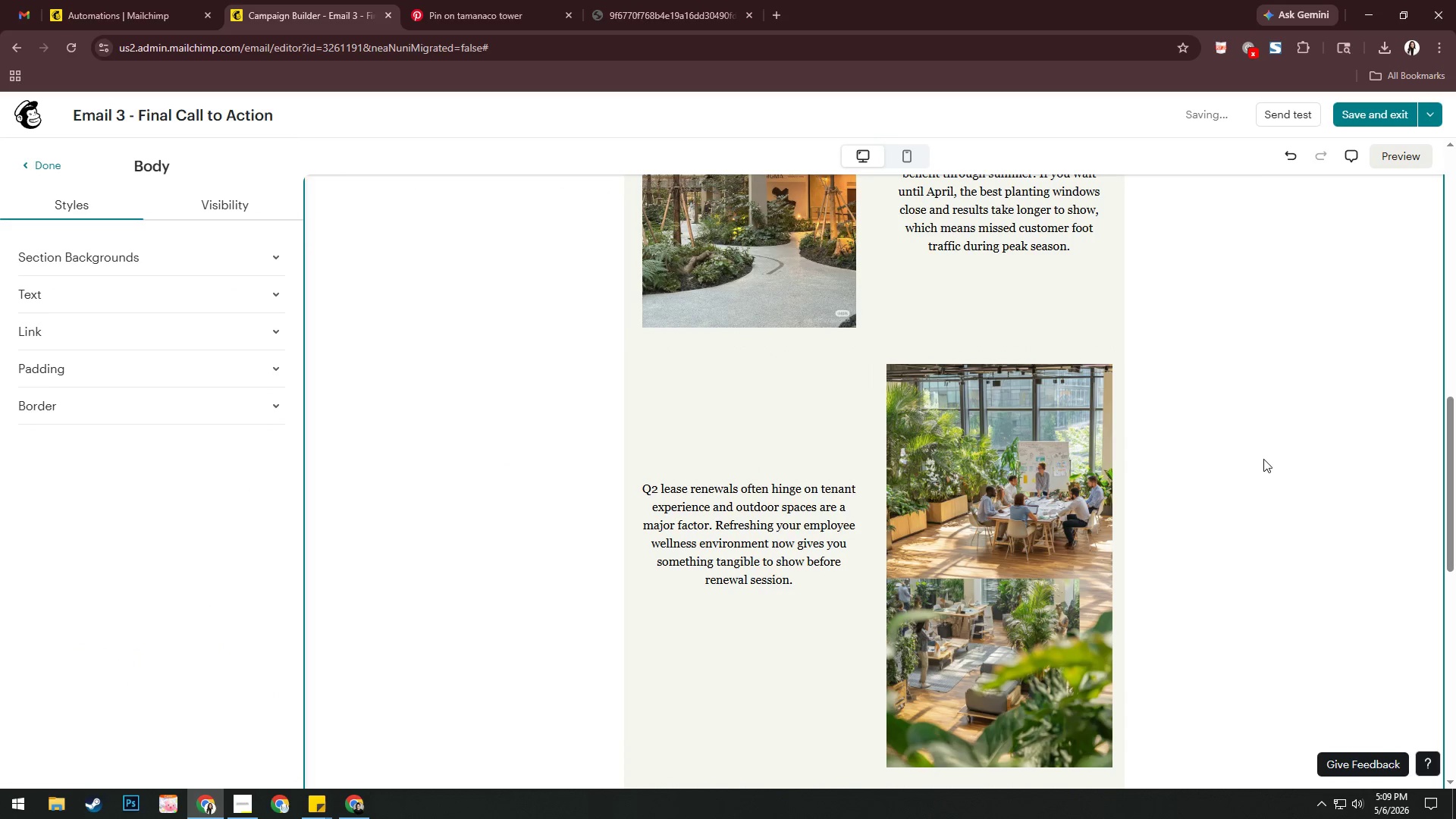 
left_click([1269, 463])
 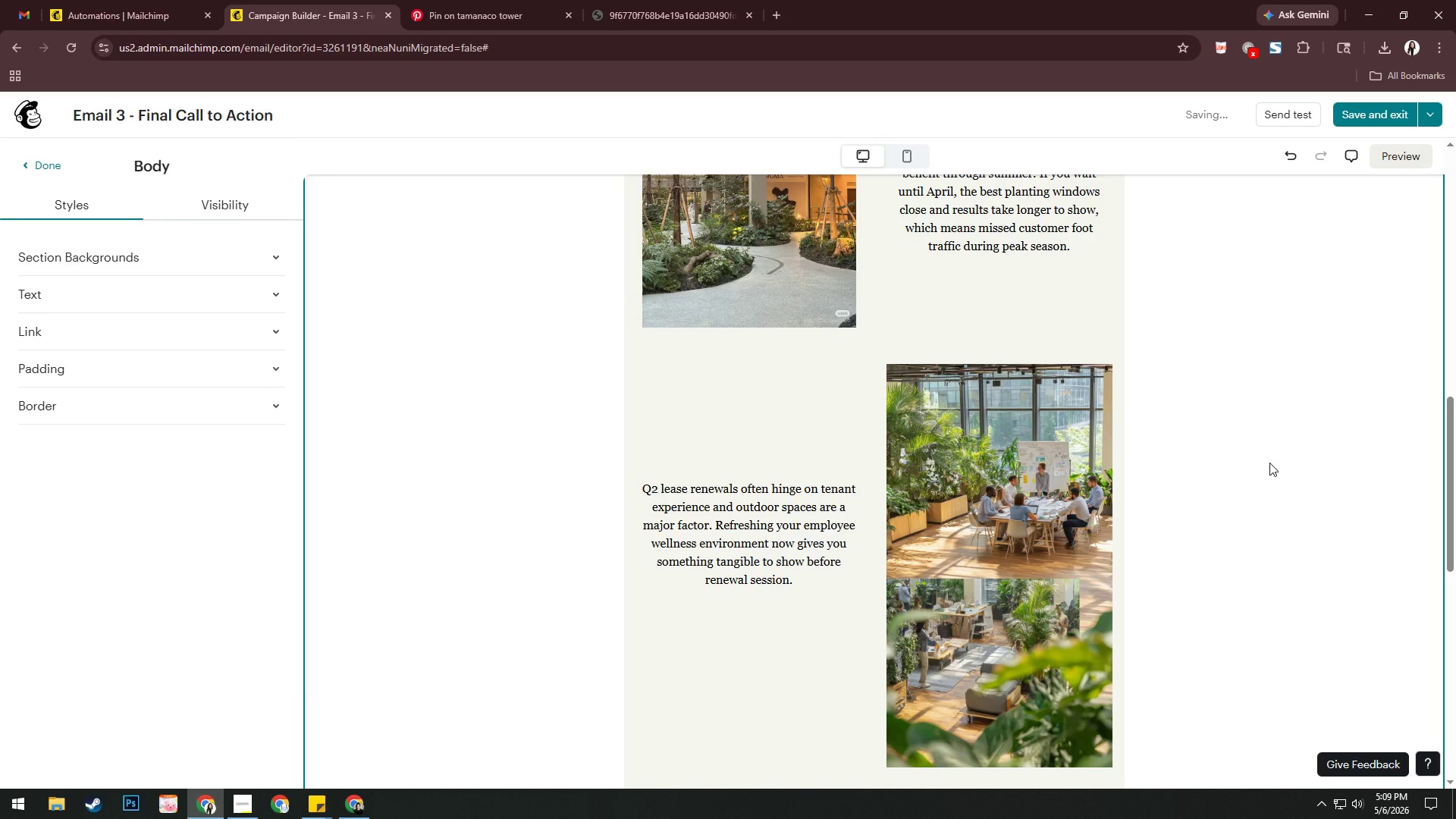 
scroll: coordinate [1269, 463], scroll_direction: down, amount: 5.0
 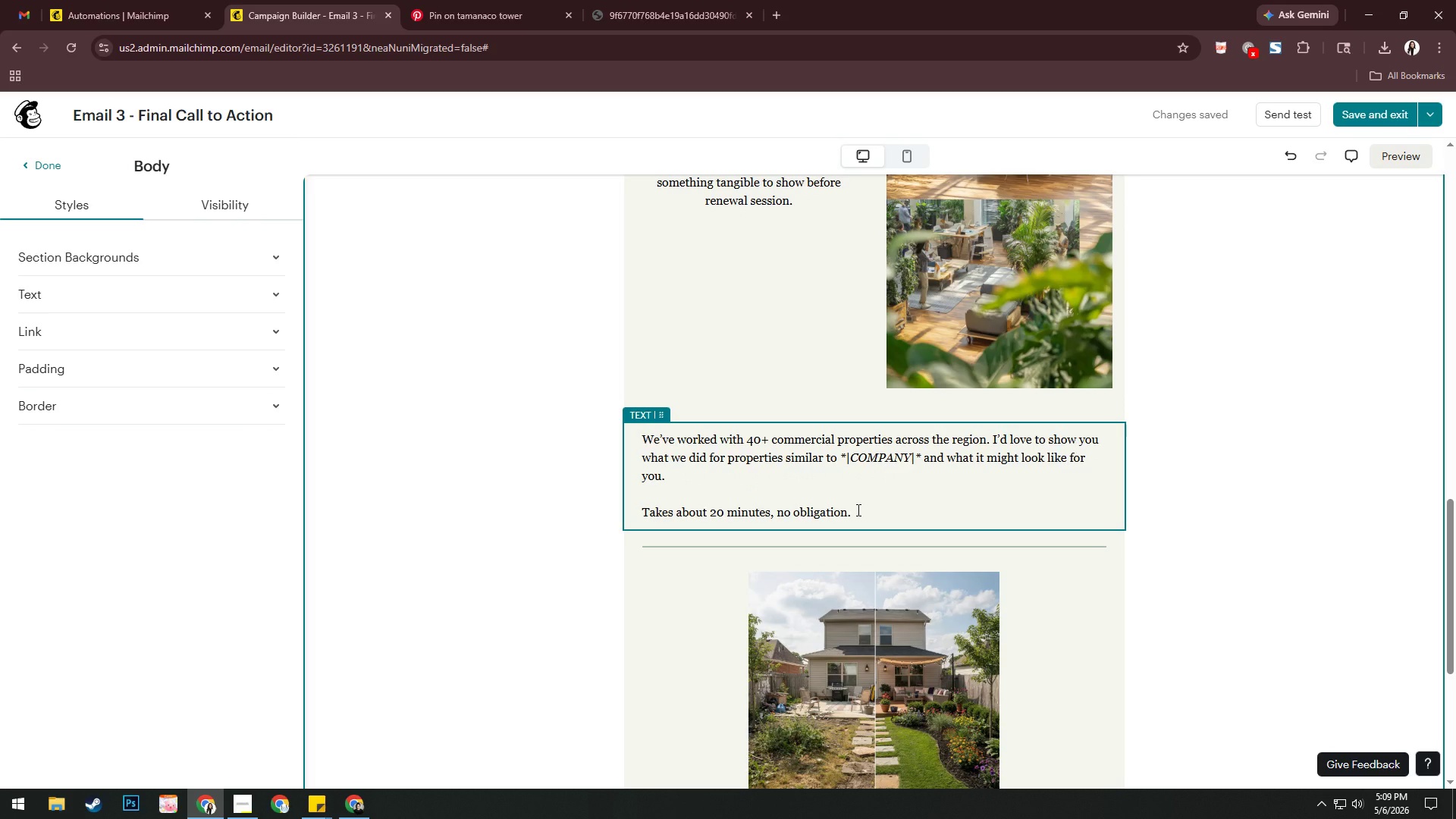 
wait(5.23)
 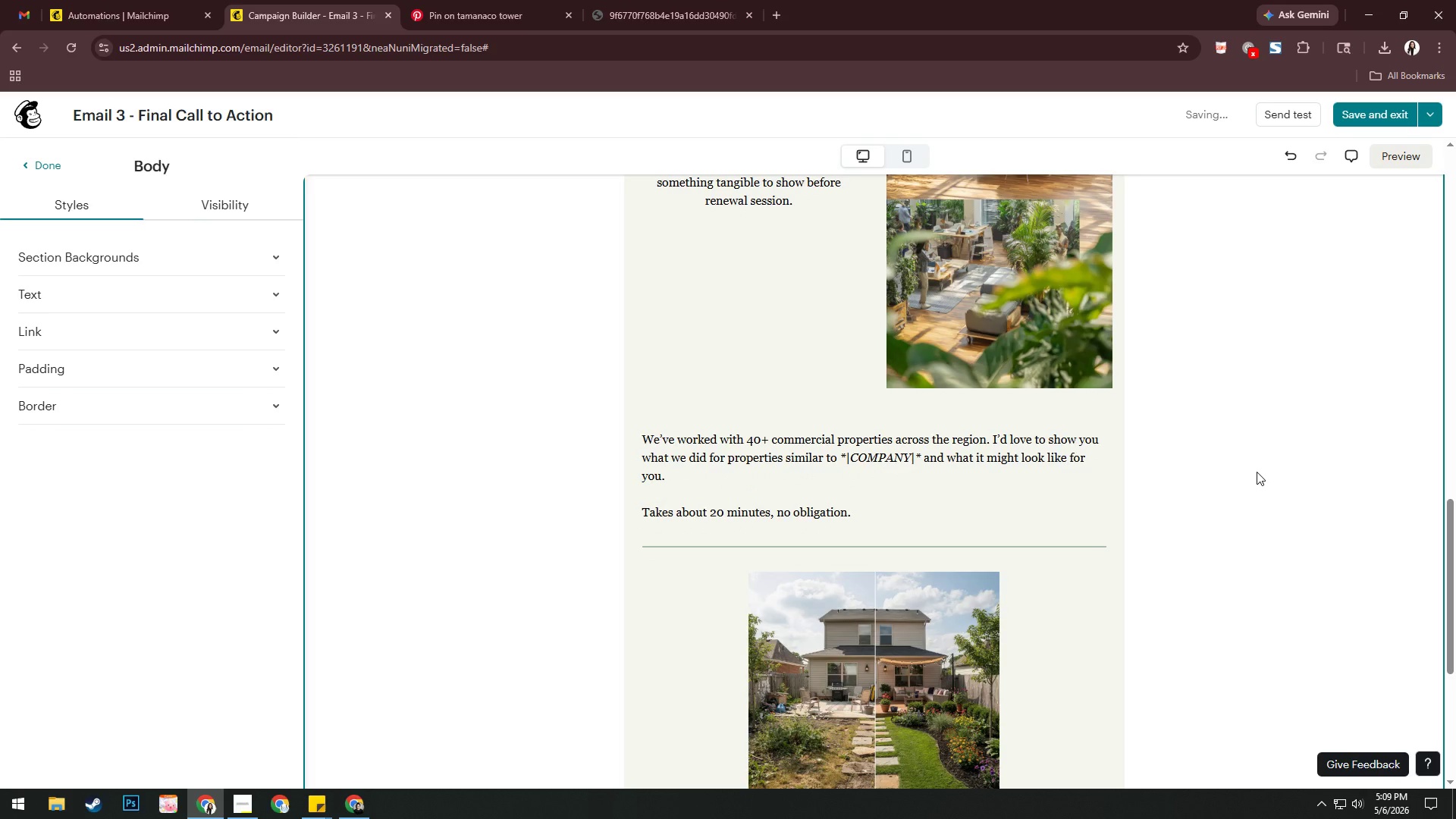 
left_click_drag(start_coordinate=[864, 514], to_coordinate=[644, 445])
 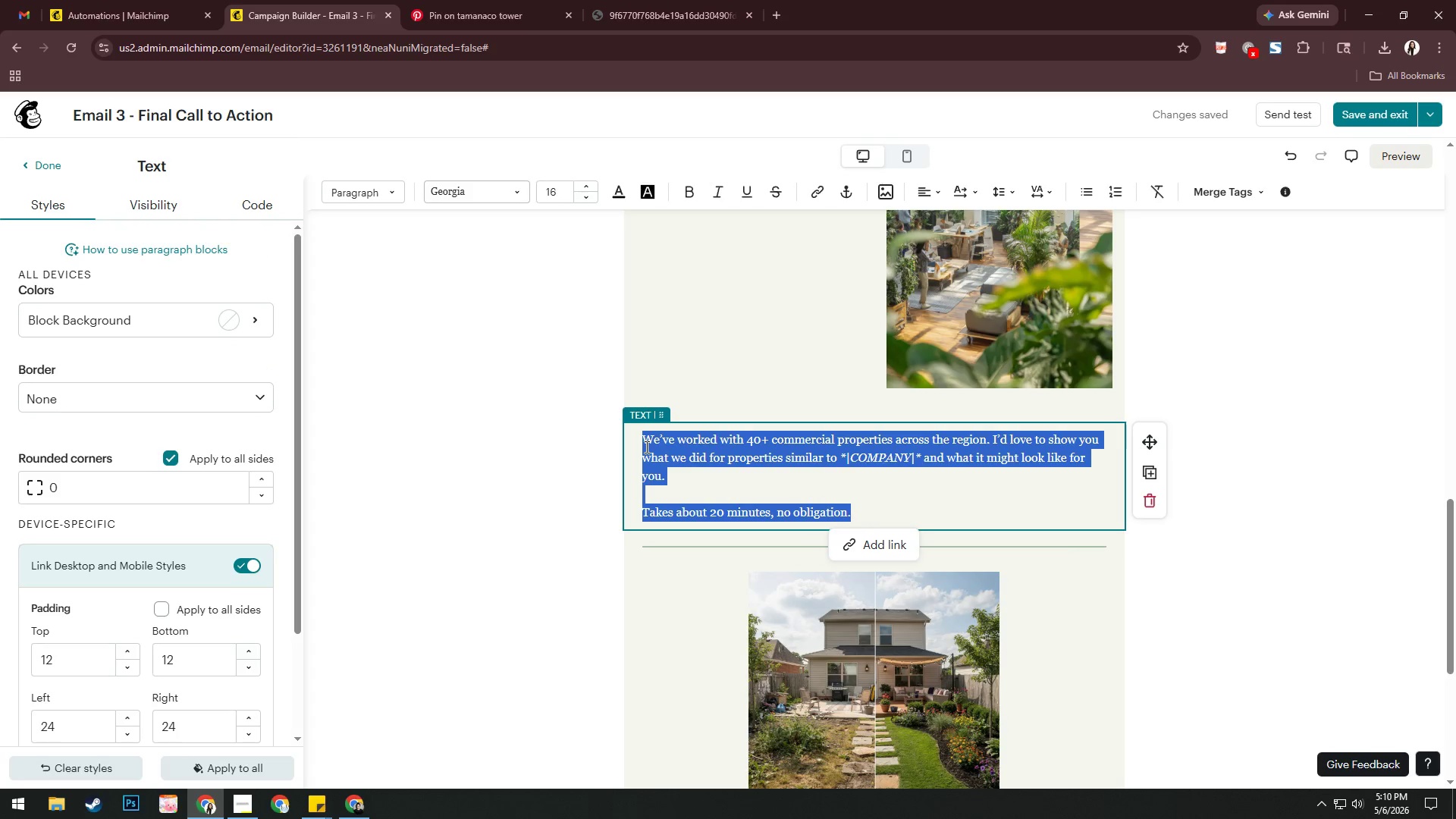 
left_click([655, 445])
 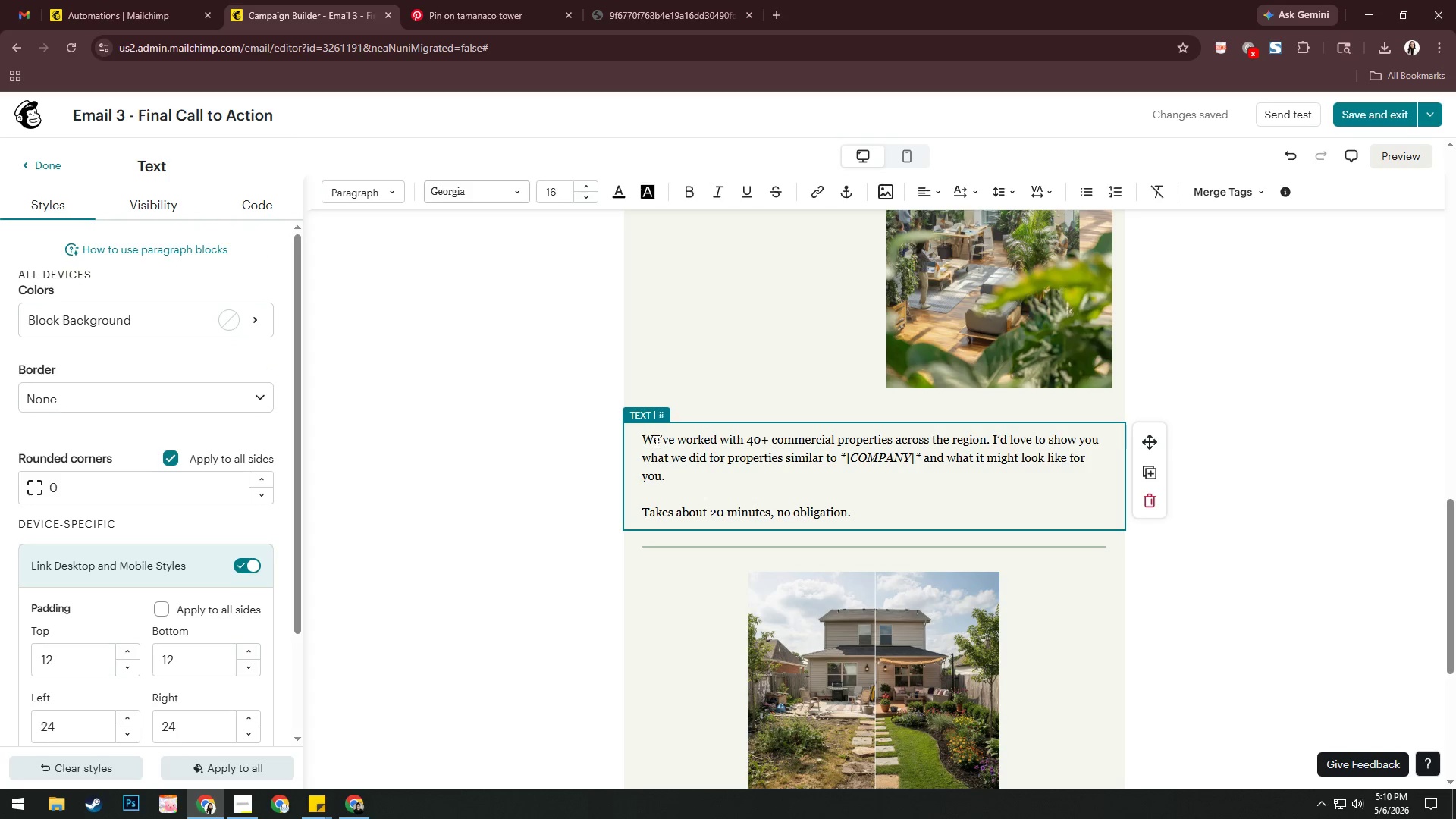 
left_click_drag(start_coordinate=[654, 441], to_coordinate=[883, 513])
 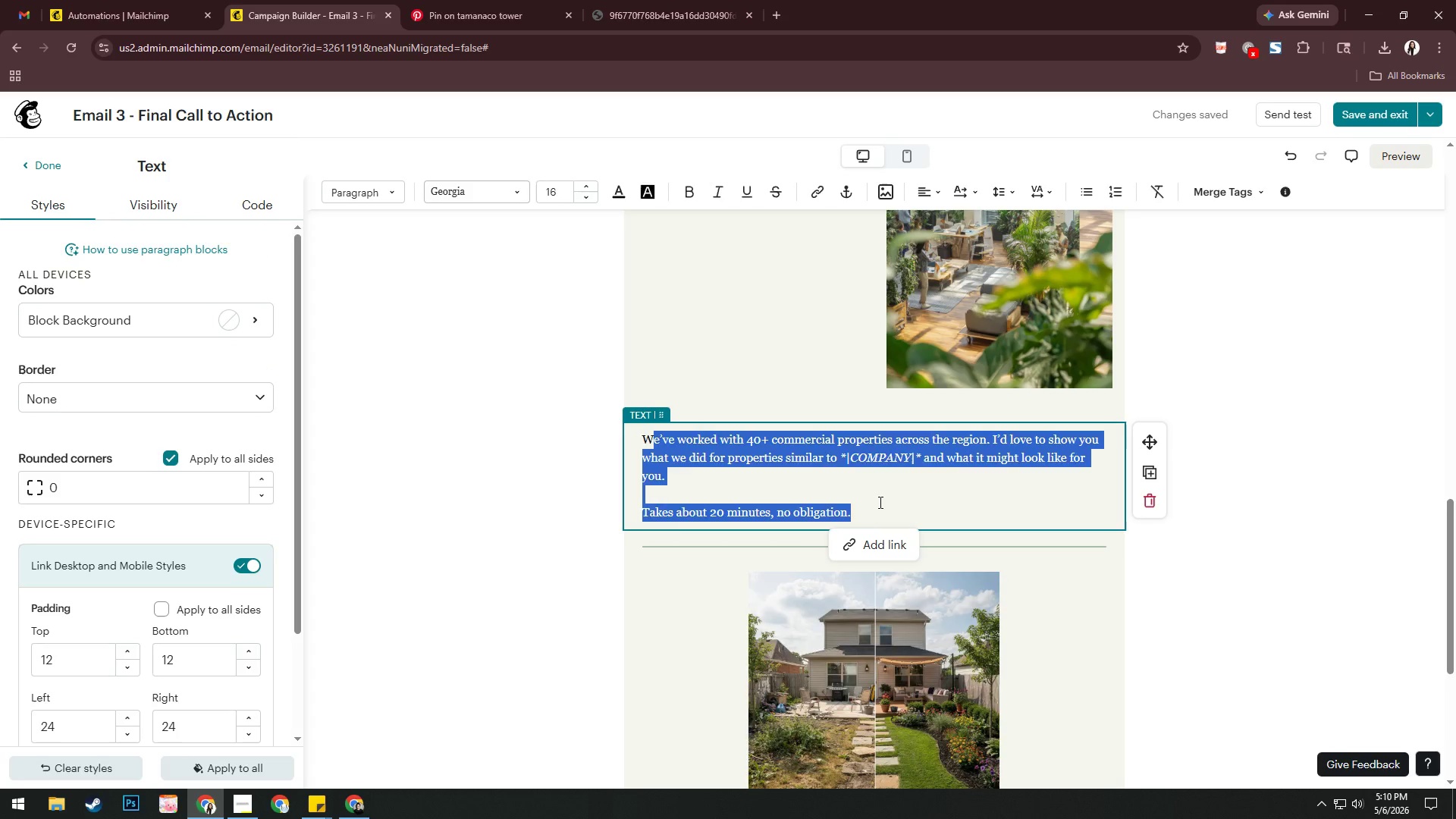 
key(Backspace)
 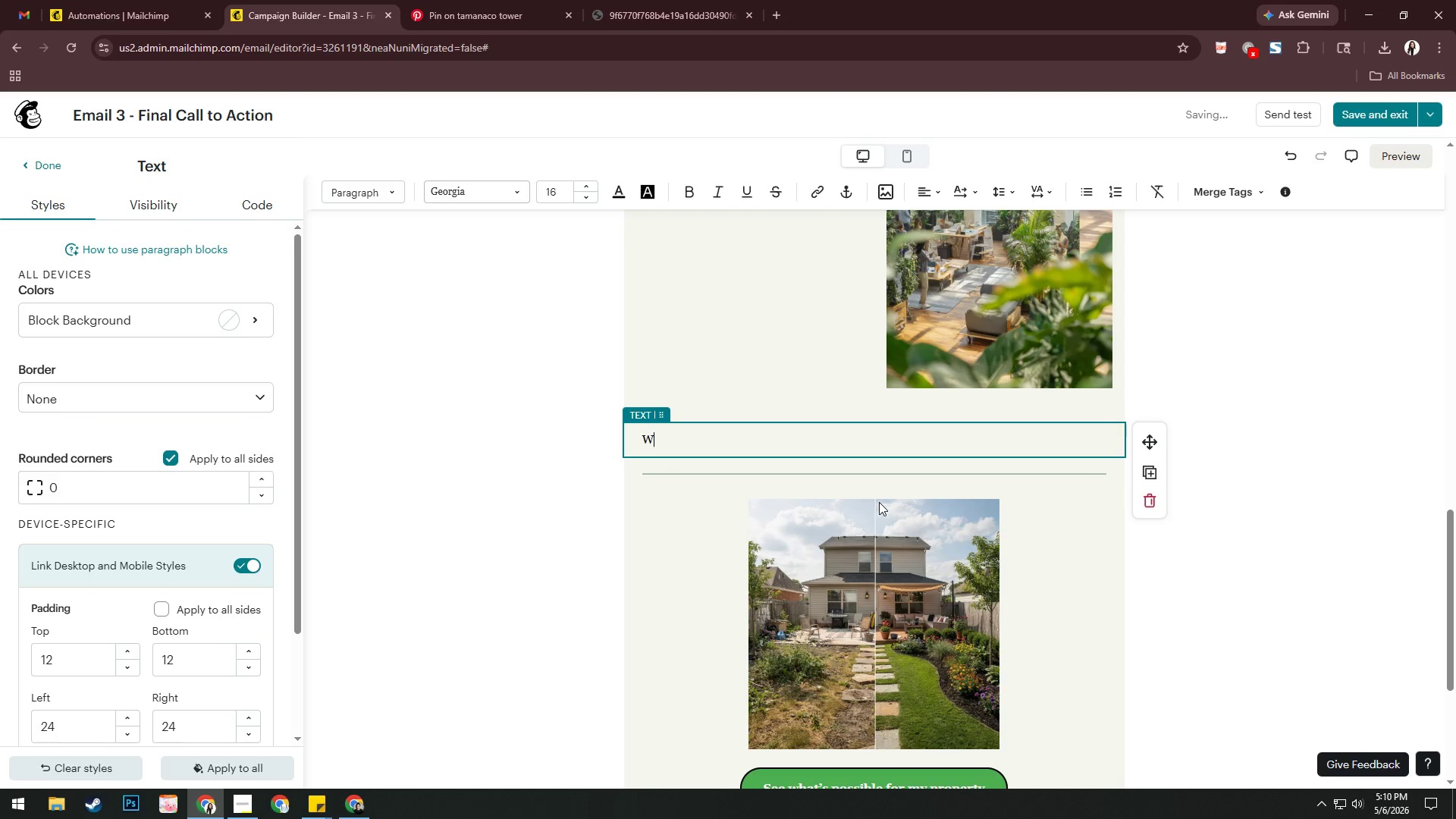 
key(Backspace)
type(The walkthrough )
 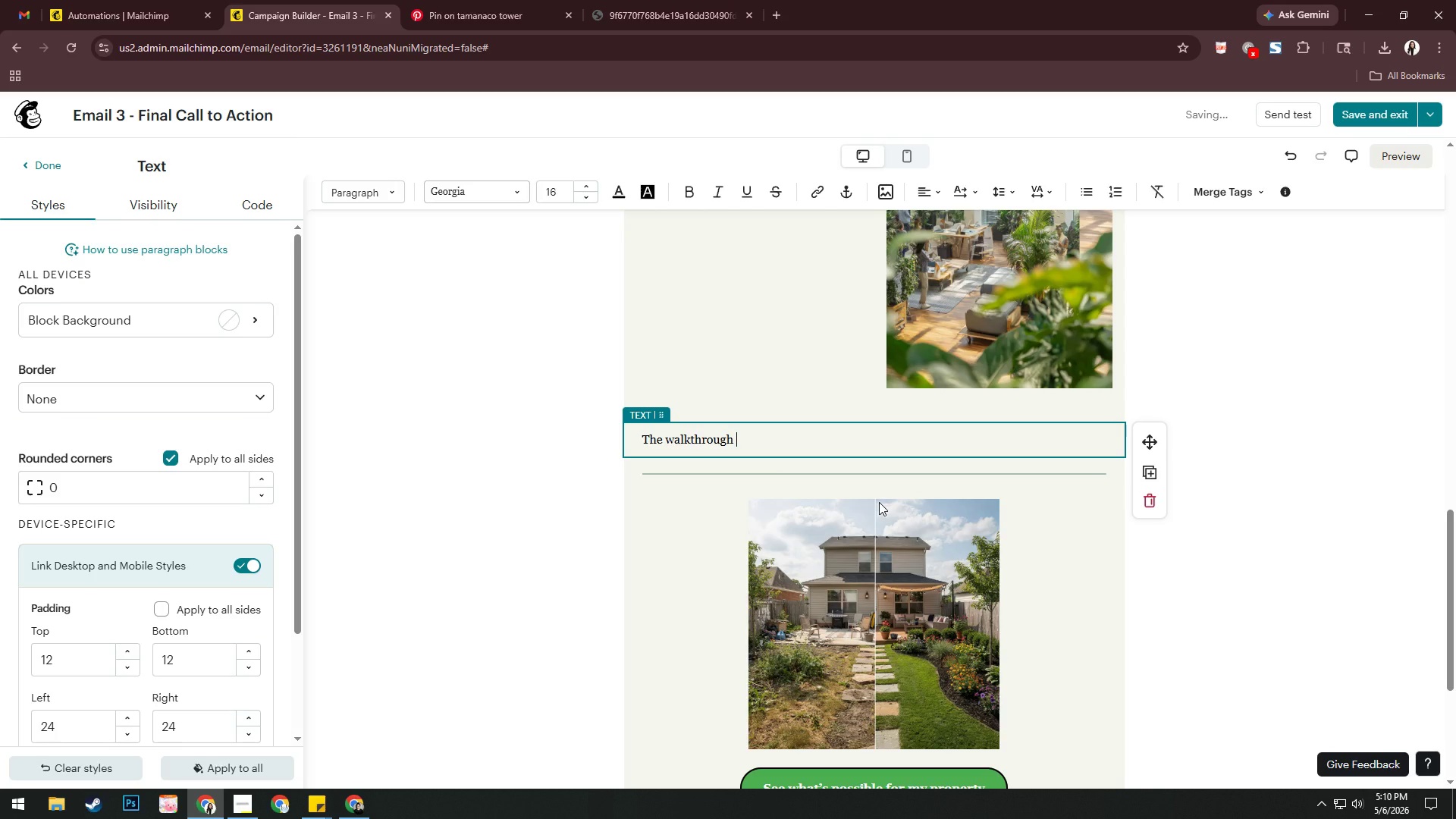 
type(is freem )
key(Backspace)
key(Backspace)
 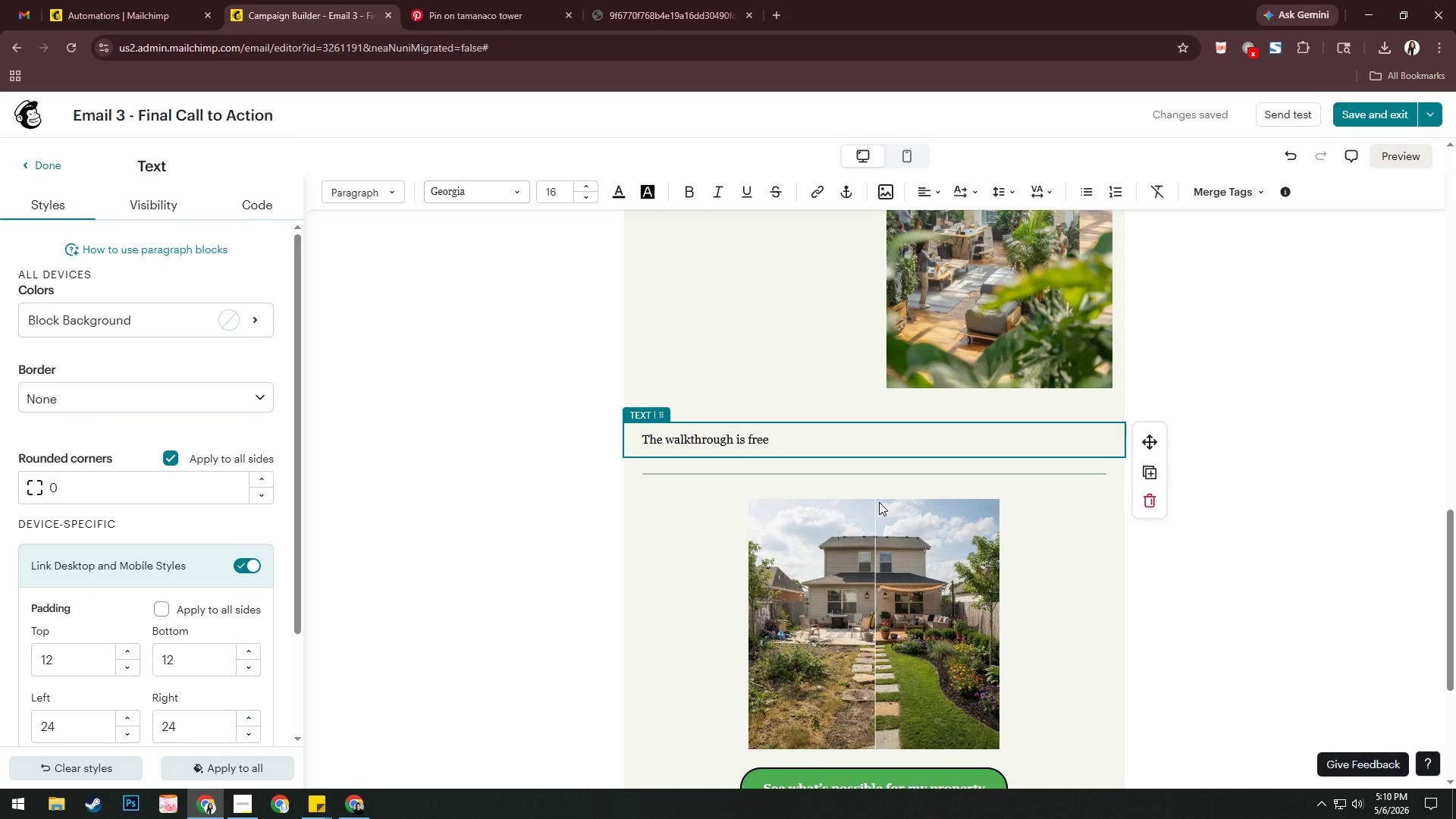 
wait(6.09)
 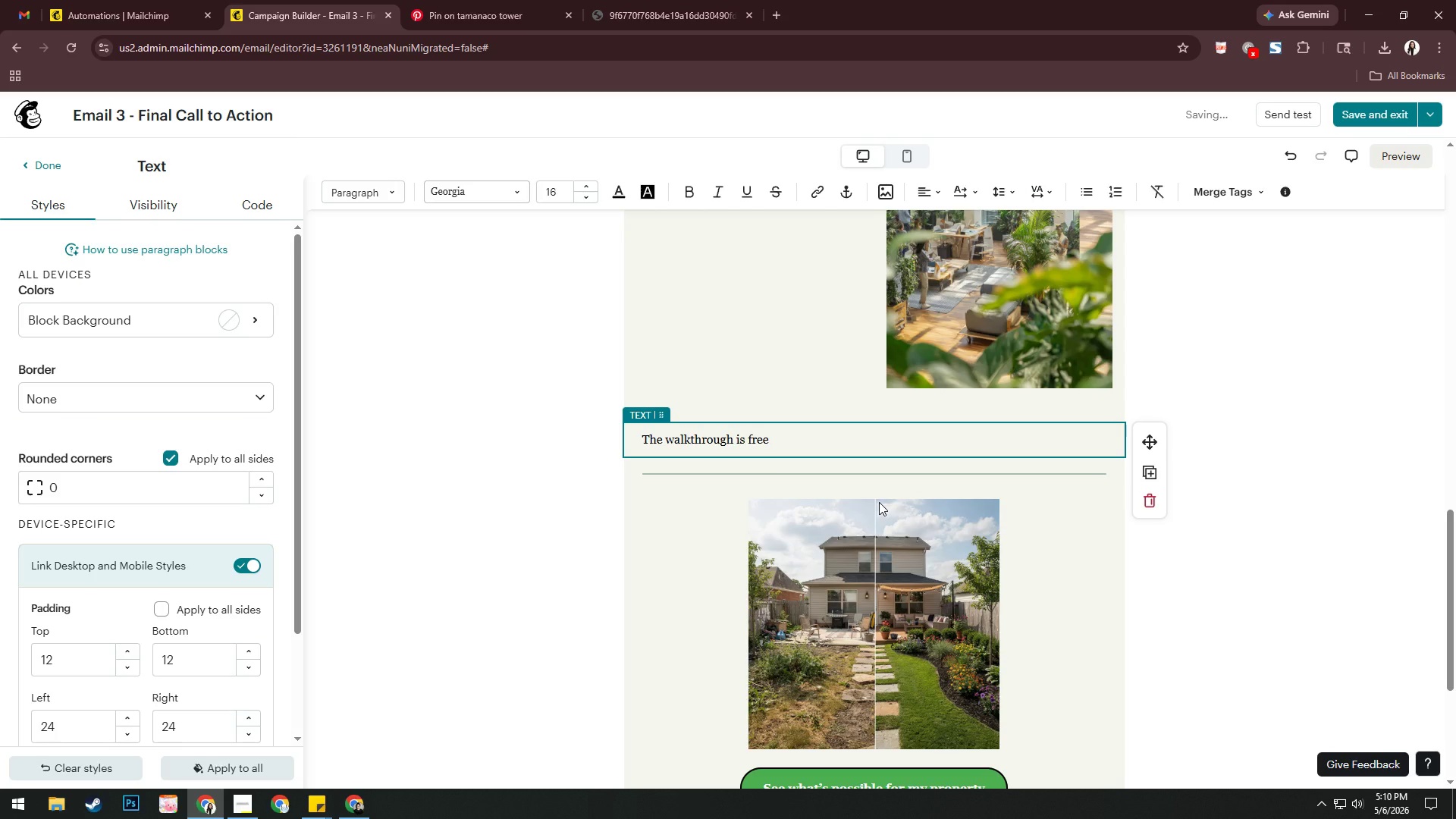 
key(Comma)
 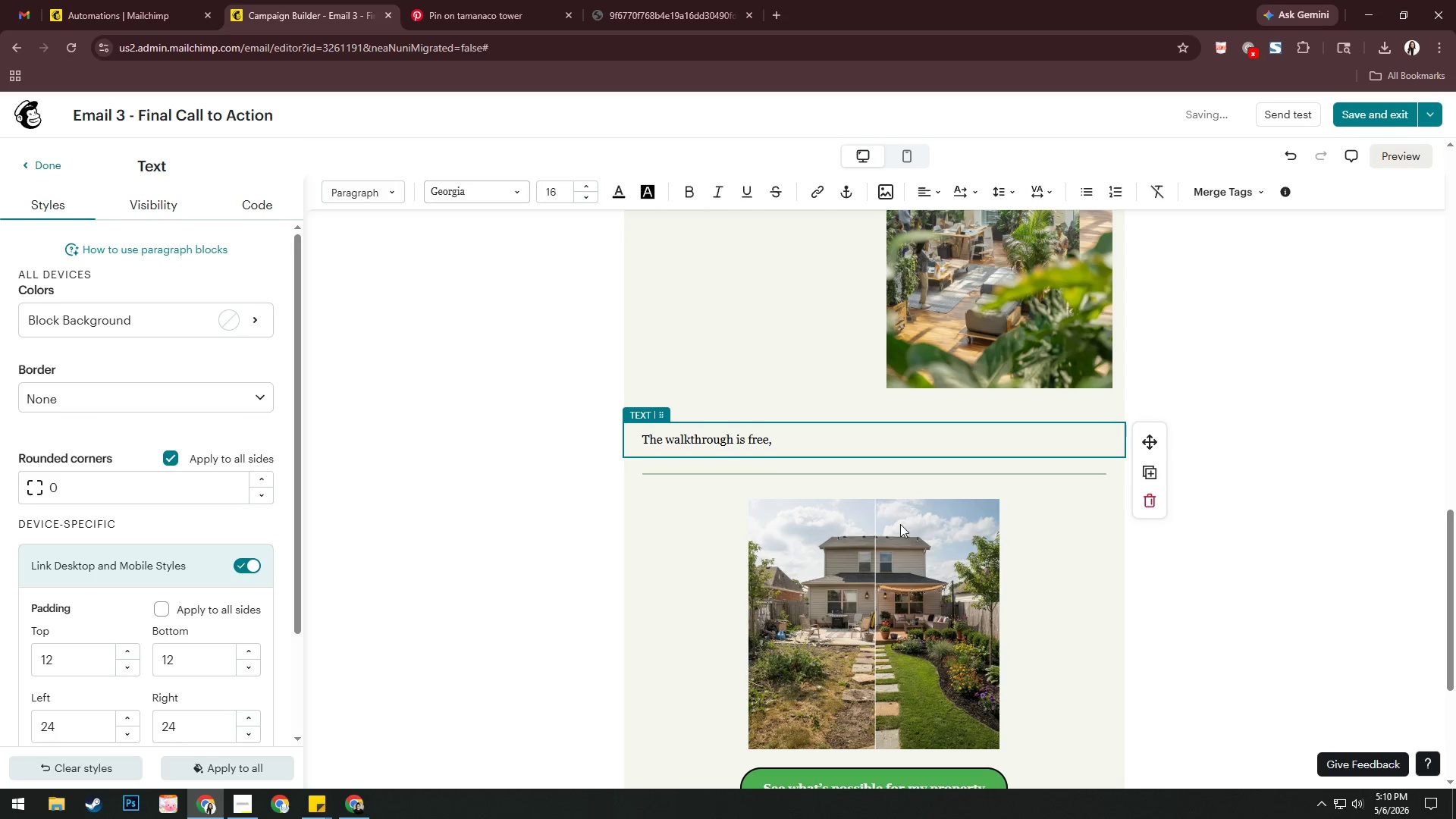 
left_click([902, 524])
 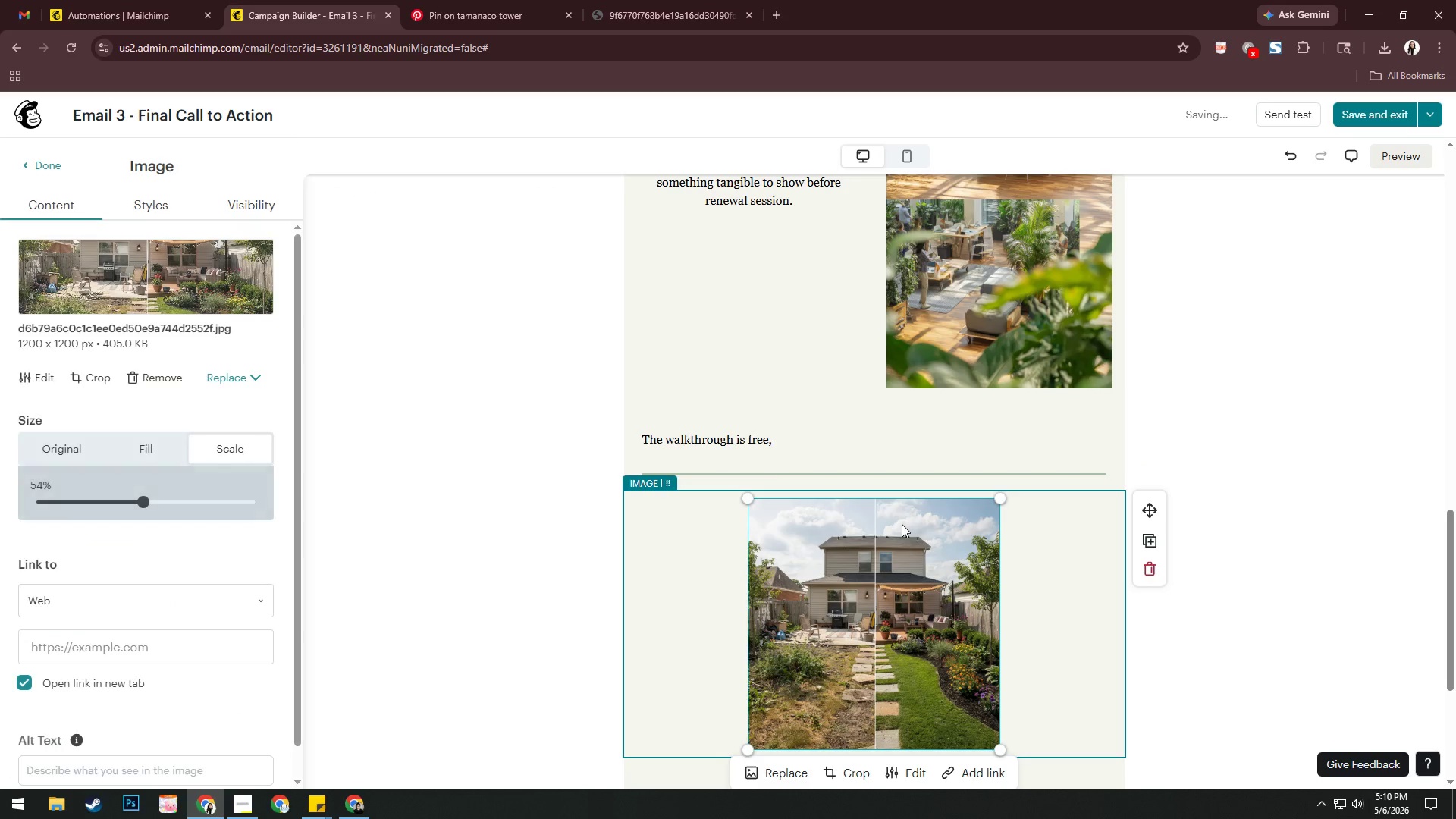 
key(Delete)
 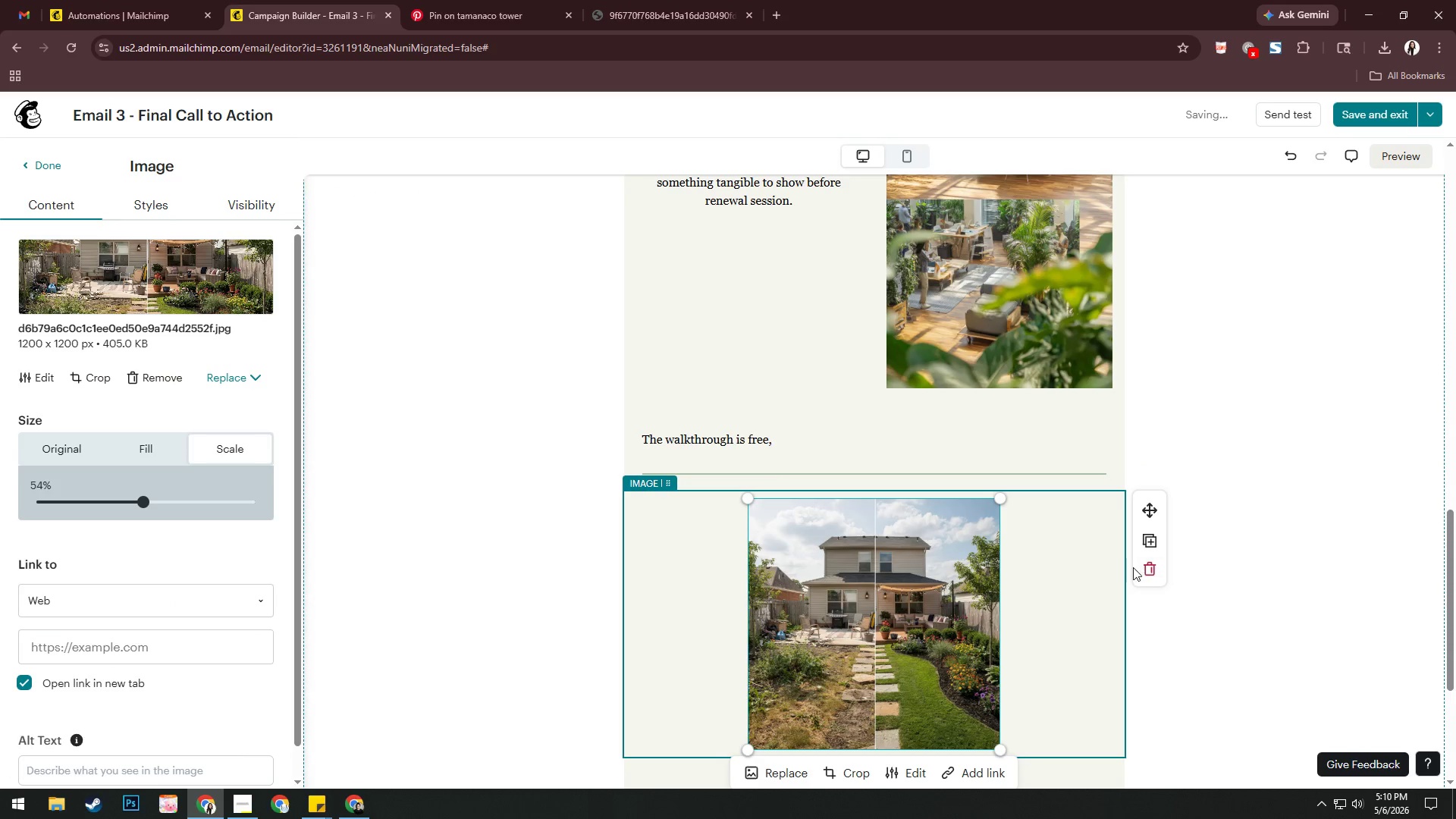 
double_click([1147, 565])
 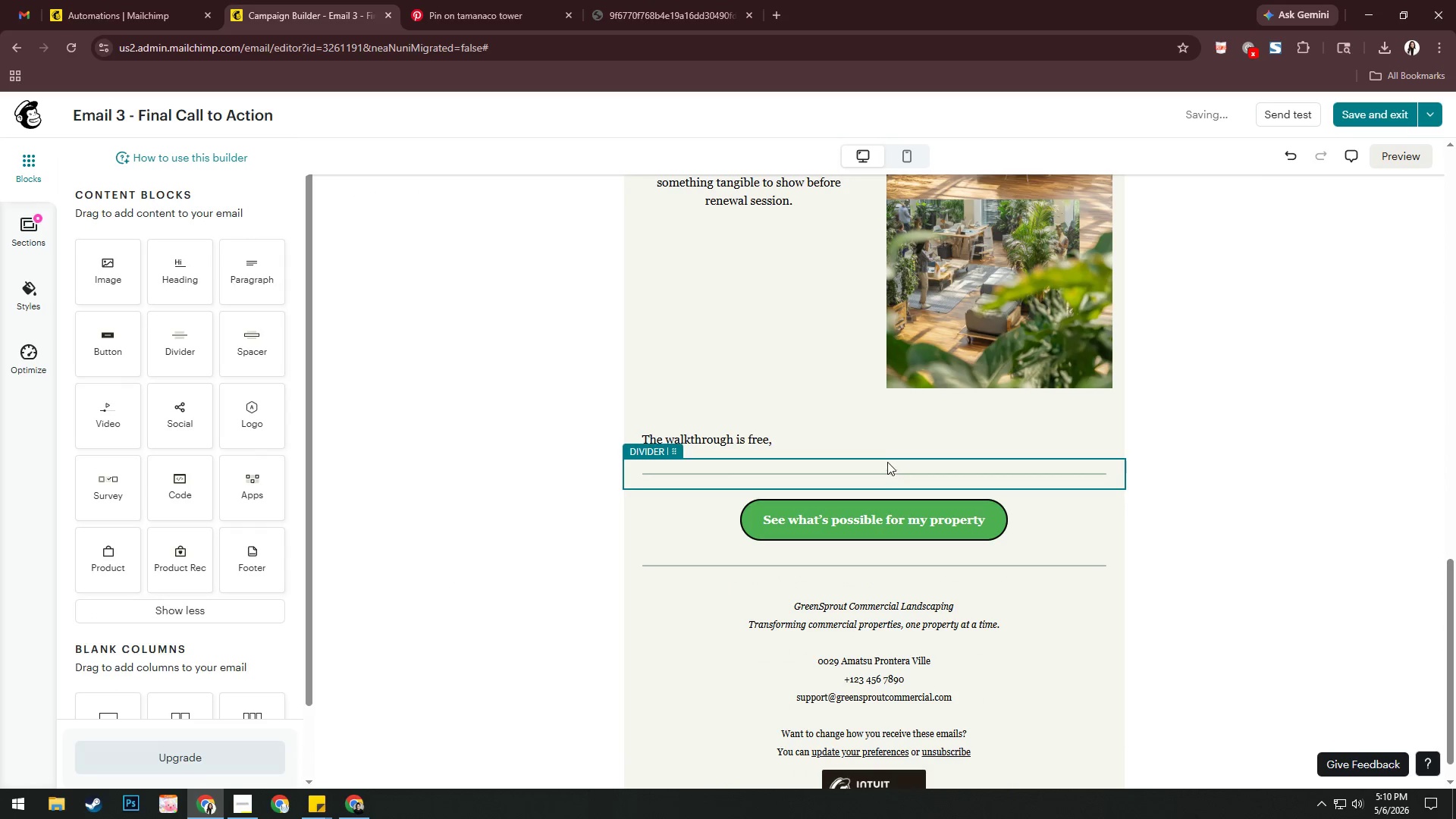 
left_click([886, 443])
 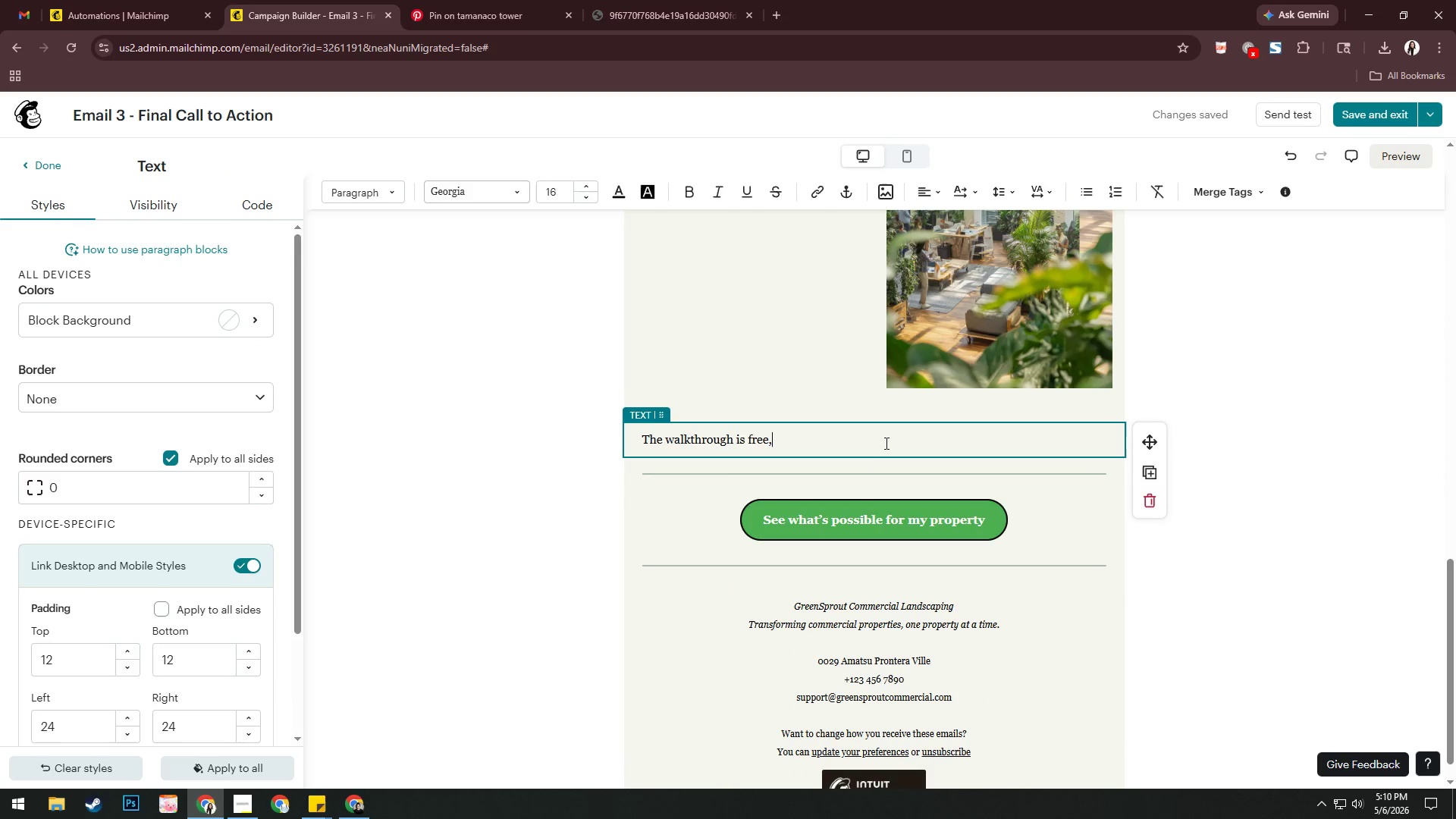 
wait(7.23)
 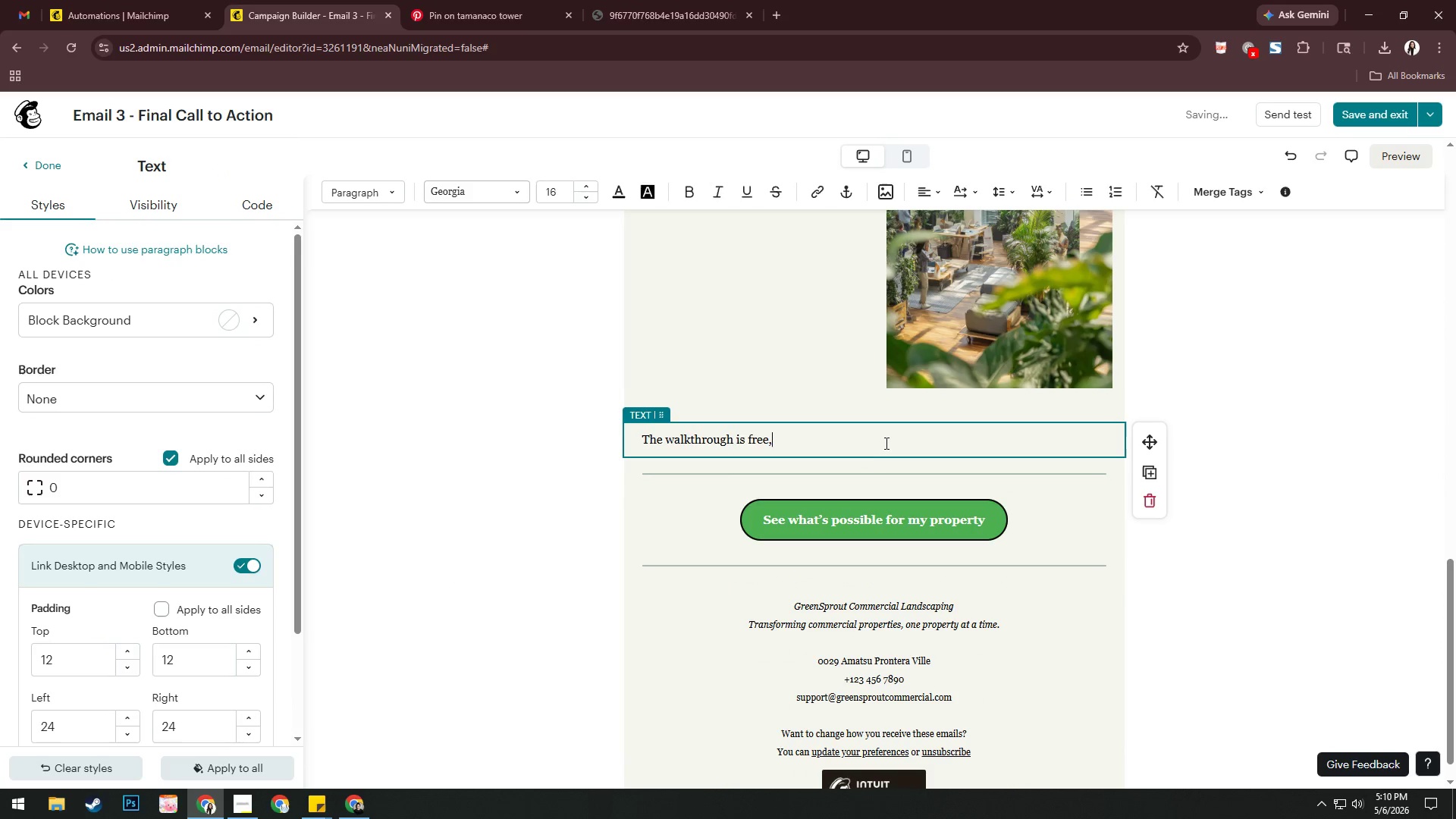 
type( tales)
key(Backspace)
key(Backspace)
key(Backspace)
type(l)
key(Backspace)
type(kes)
 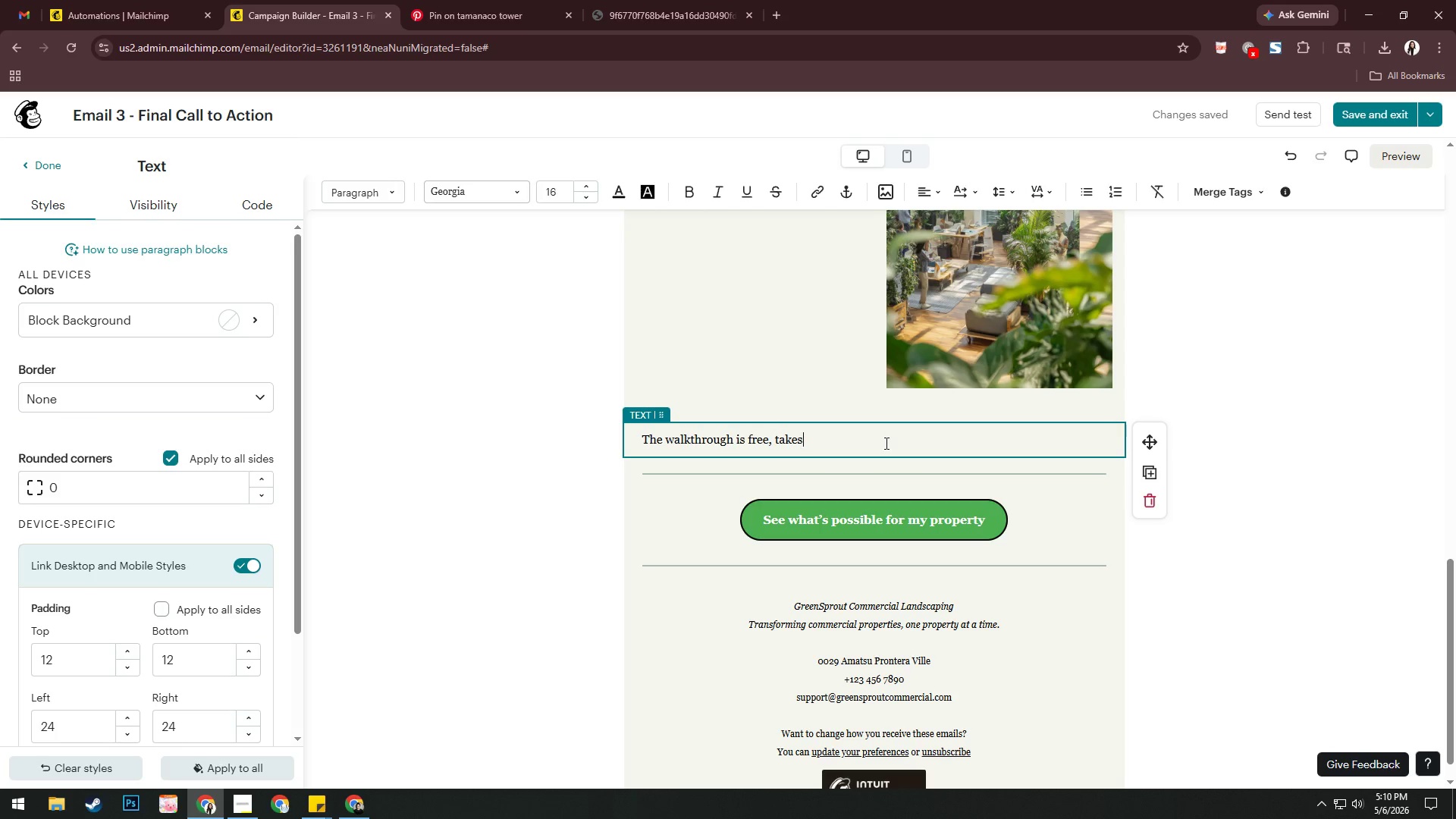 
wait(7.03)
 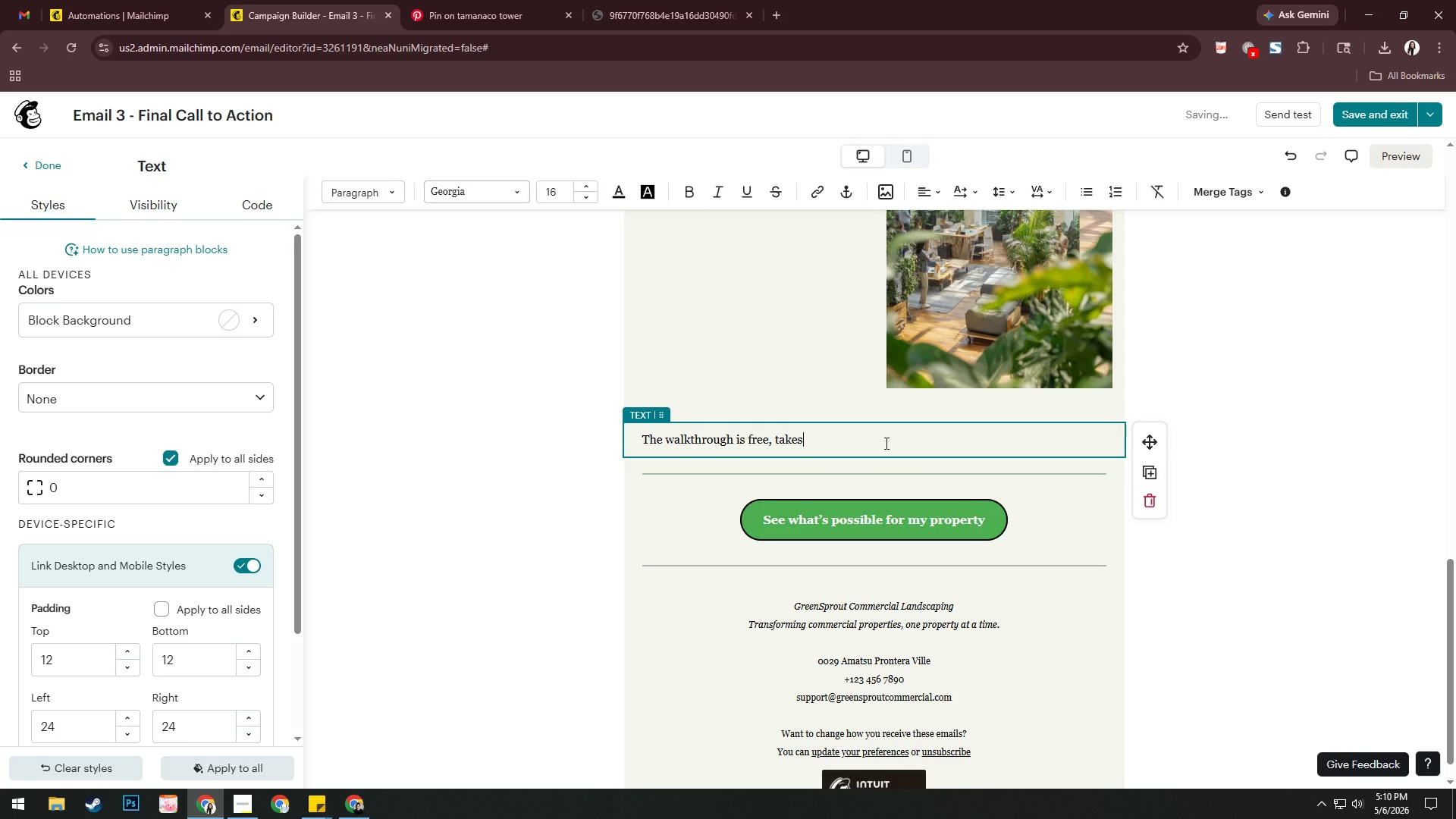 
type( 20 minutes on-site )
key(Backspace)
type(, and you'll walk aways)
key(Backspace)
type( woyj a )
key(Backspace)
key(Backspace)
key(Backspace)
key(Backspace)
key(Backspace)
key(Backspace)
type(iyje)
key(Backspace)
key(Backspace)
key(Backspace)
type(u)
key(Backspace)
type(th a clear picure)
key(Backspace)
key(Backspace)
key(Backspace)
type(ite)
key(Backspace)
key(Backspace)
key(Backspace)
type(i)
key(Backspace)
type(tre)
key(Backspace)
key(Backspace)
type(i)
key(Backspace)
type(ure )
 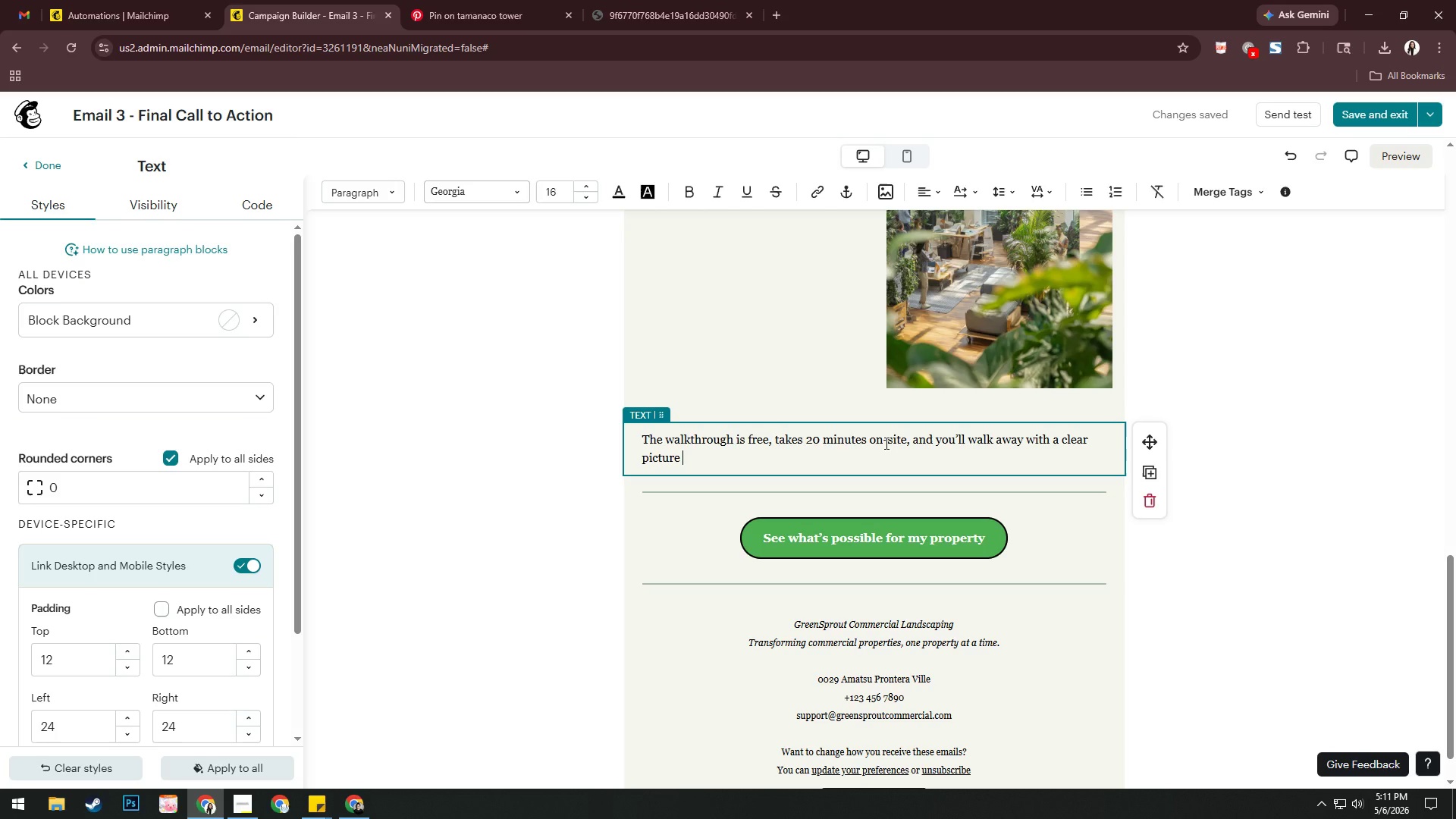 
wait(7.45)
 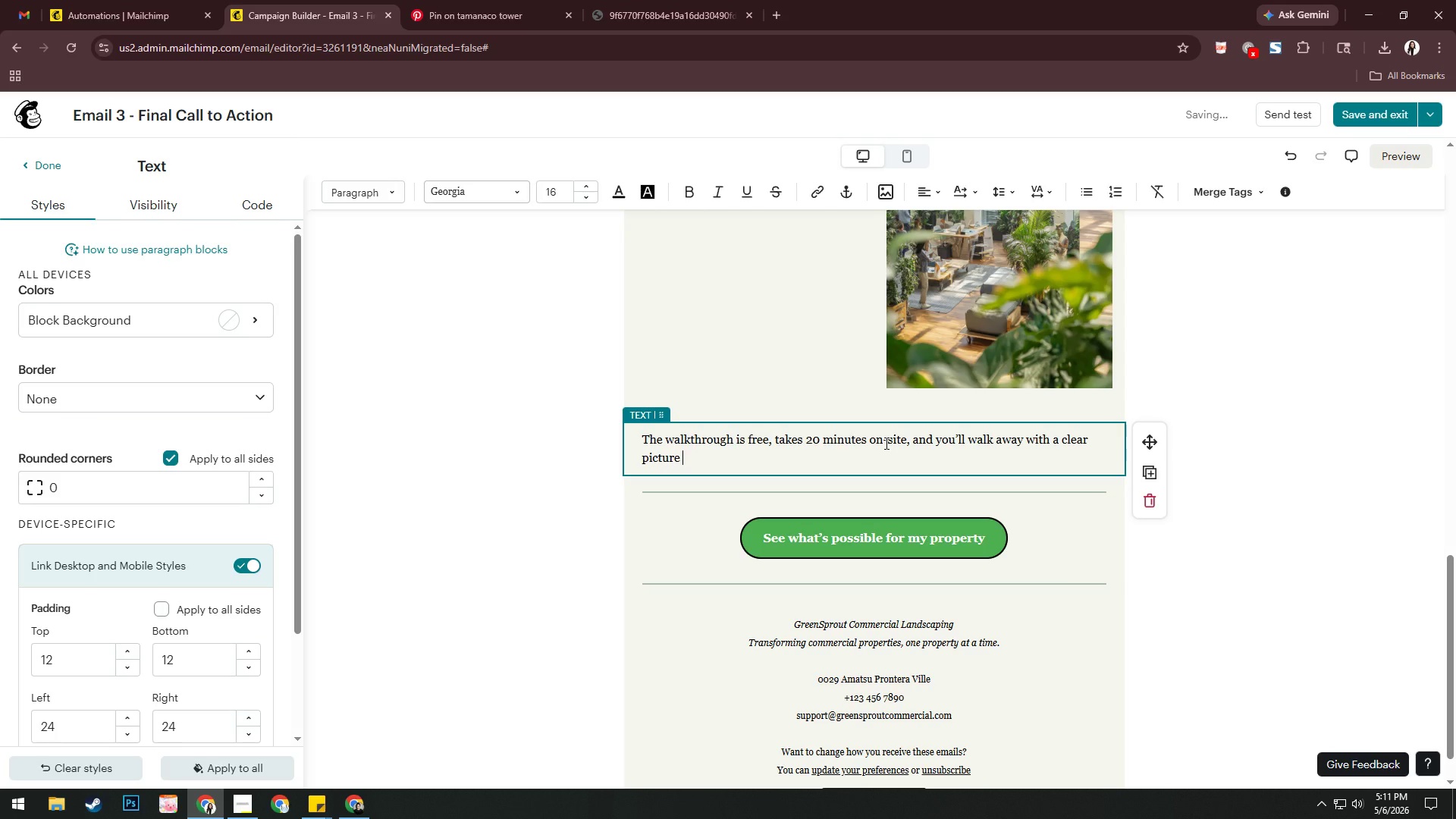 
type(of what upi)
key(Backspace)
key(Backspace)
key(Backspace)
type(your property needs and wjay)
key(Backspace)
key(Backspace)
key(Backspace)
type(hat it would cosy)
key(Backspace)
type(t.)
 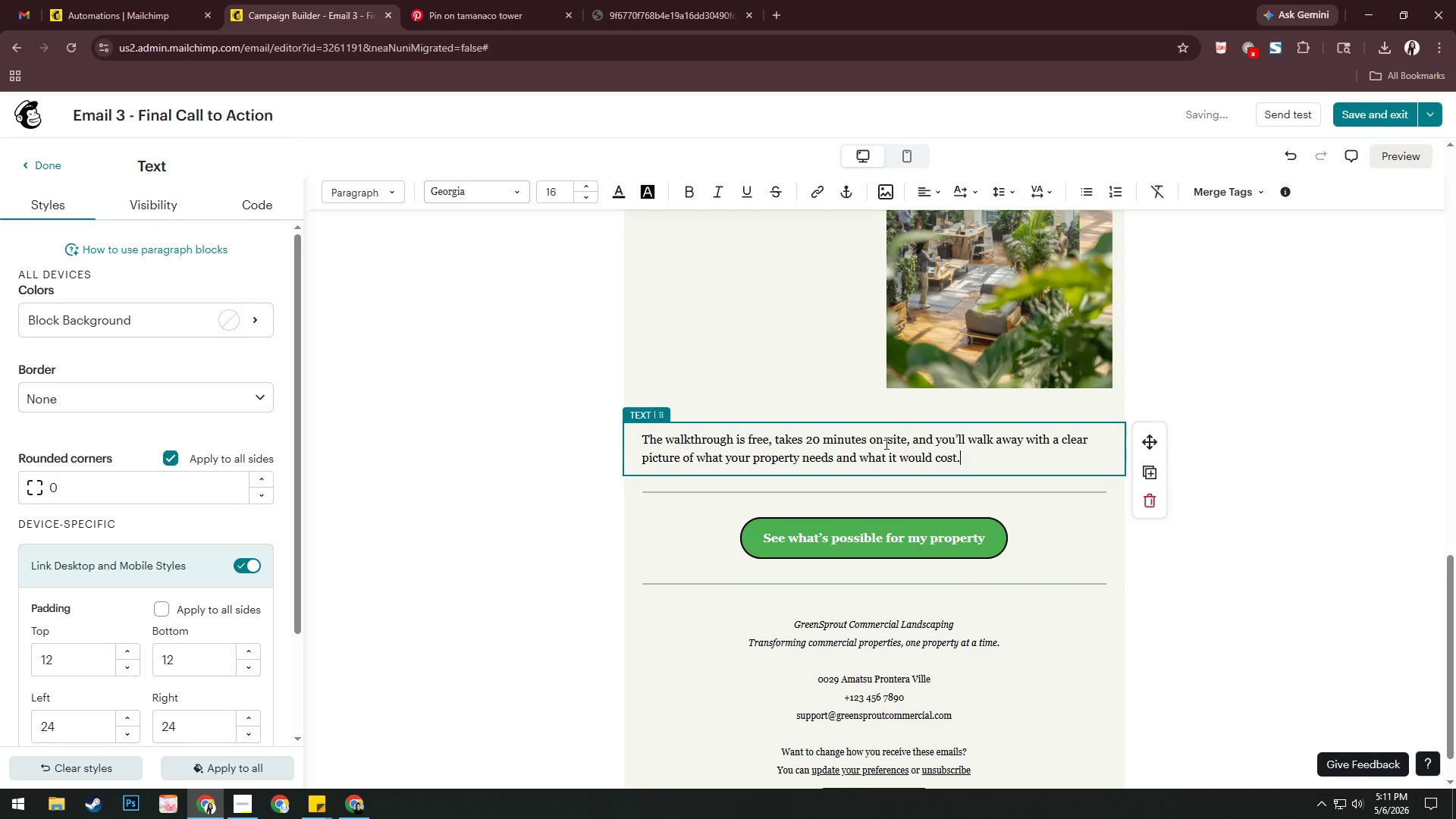 
key(Enter)
 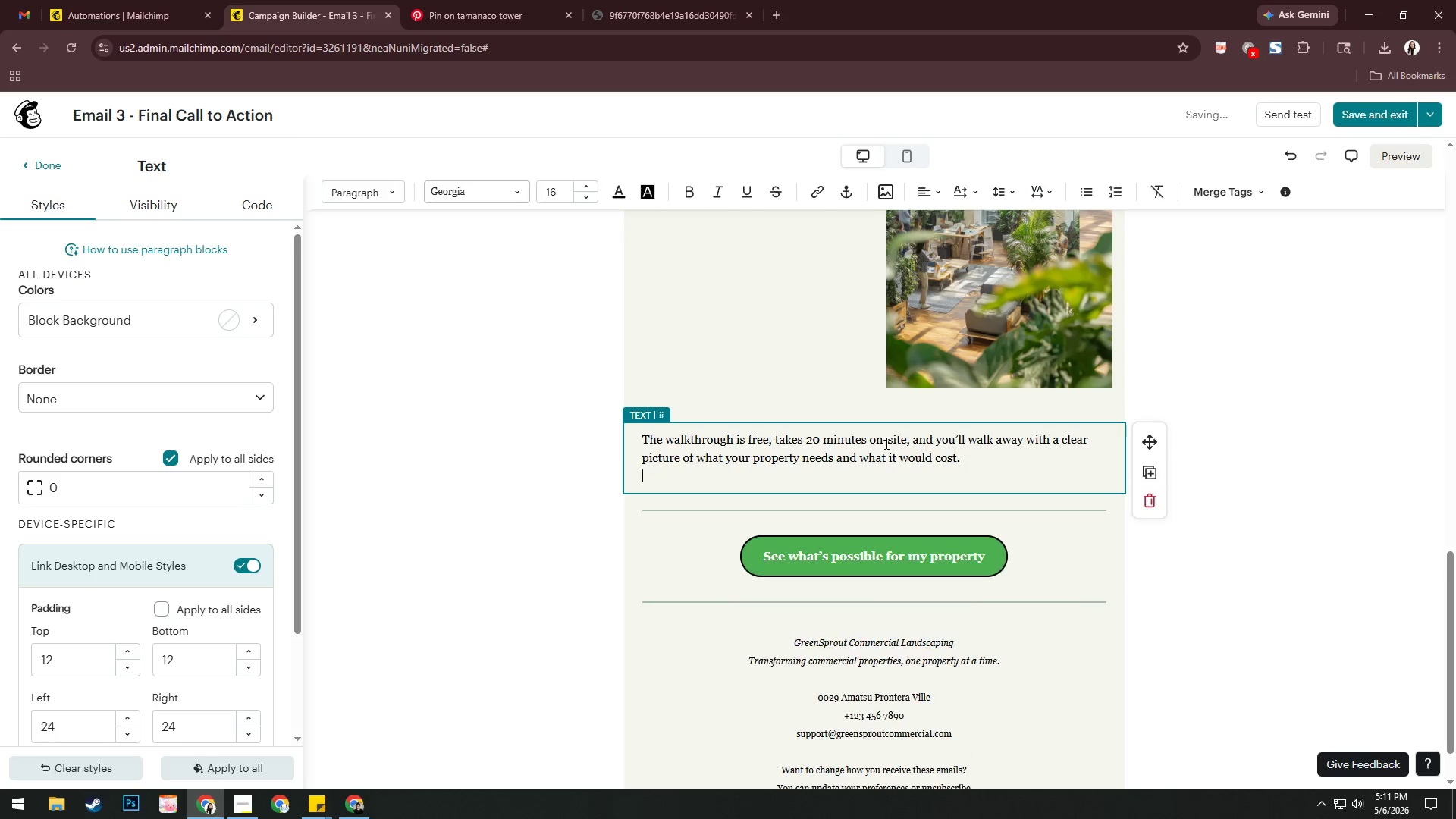 
key(Enter)
 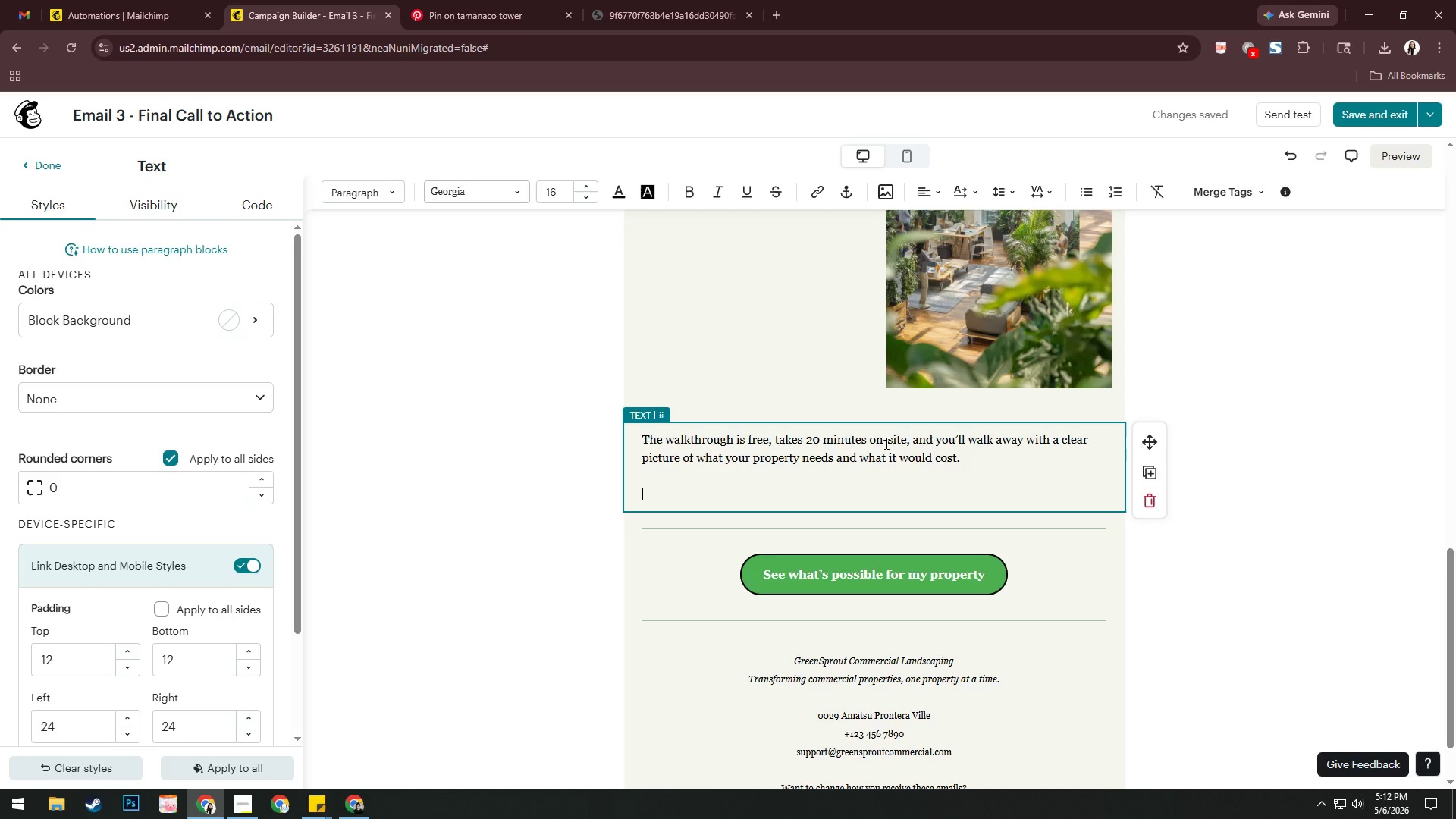 
wait(47.41)
 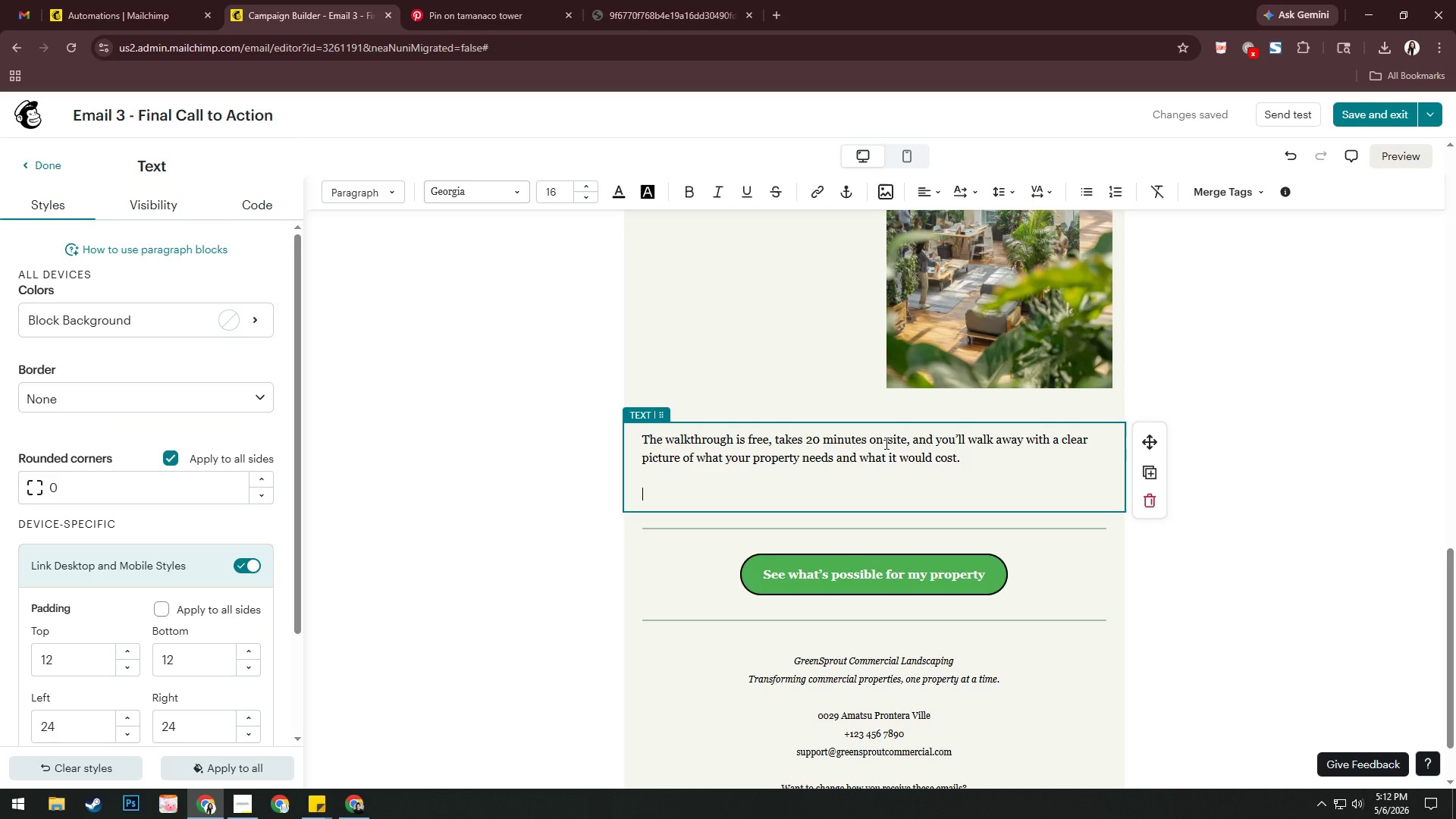 
type(No pressure)
 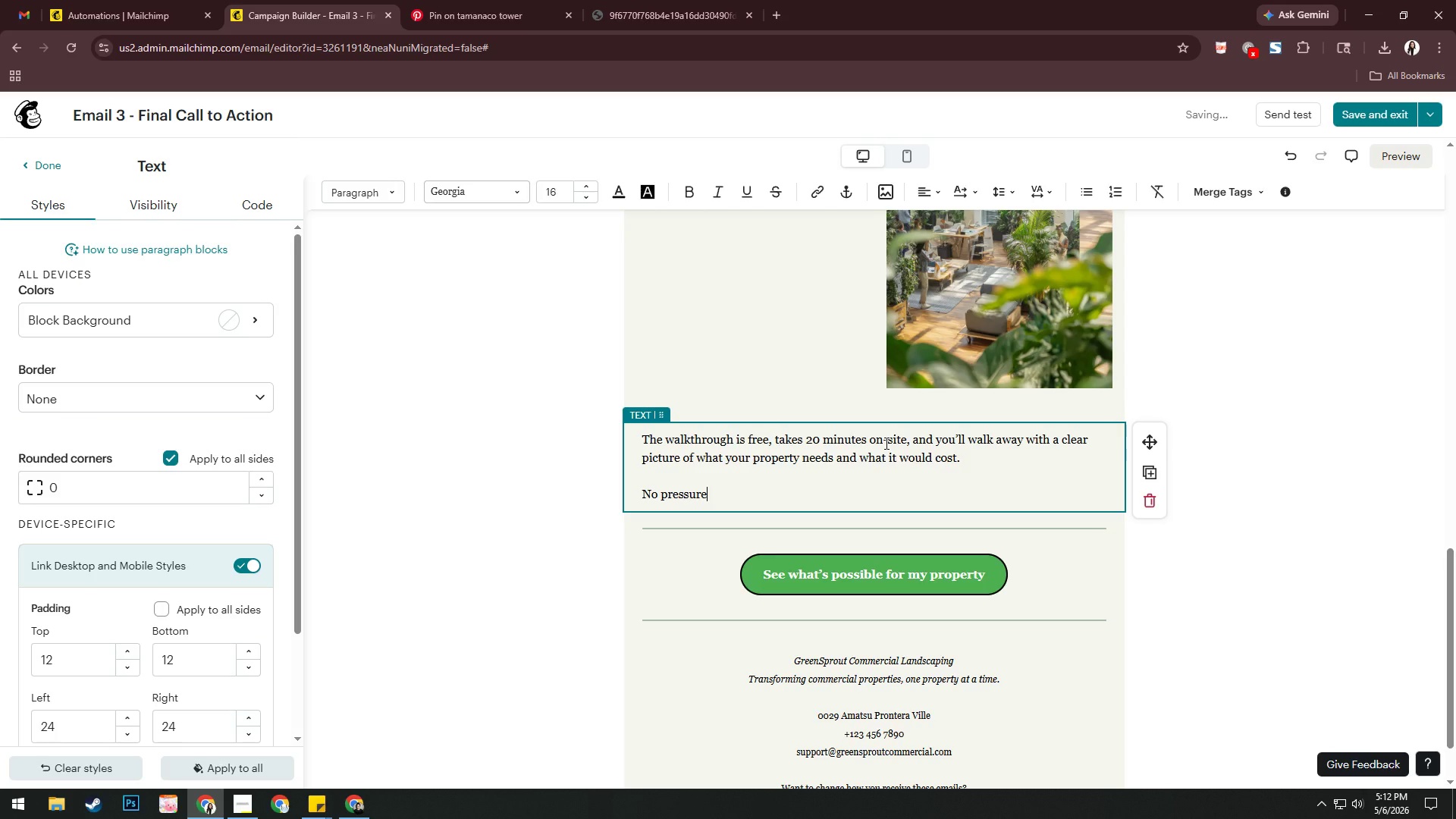 
type(. But spring waits for no one.)
 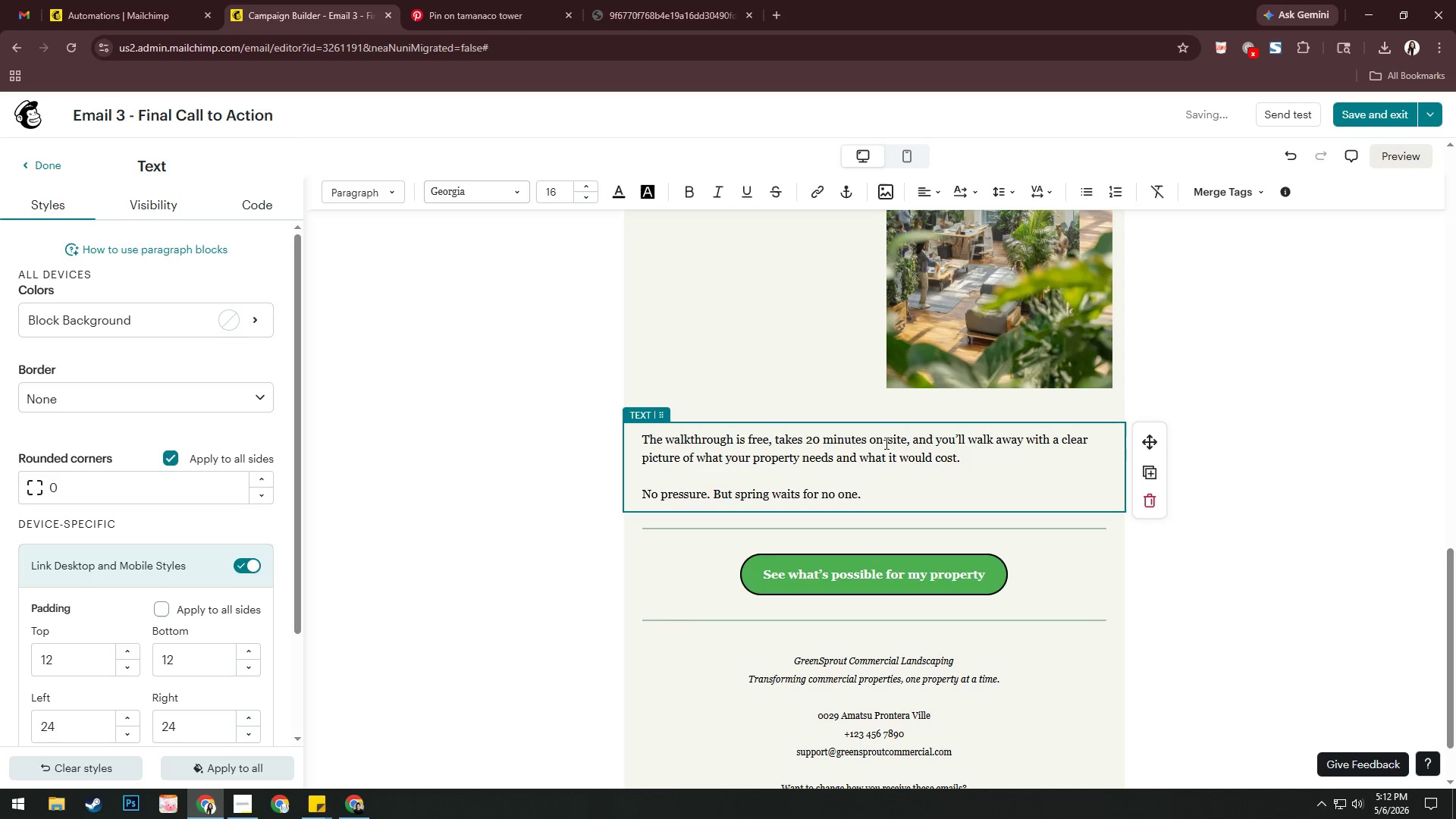 
wait(35.97)
 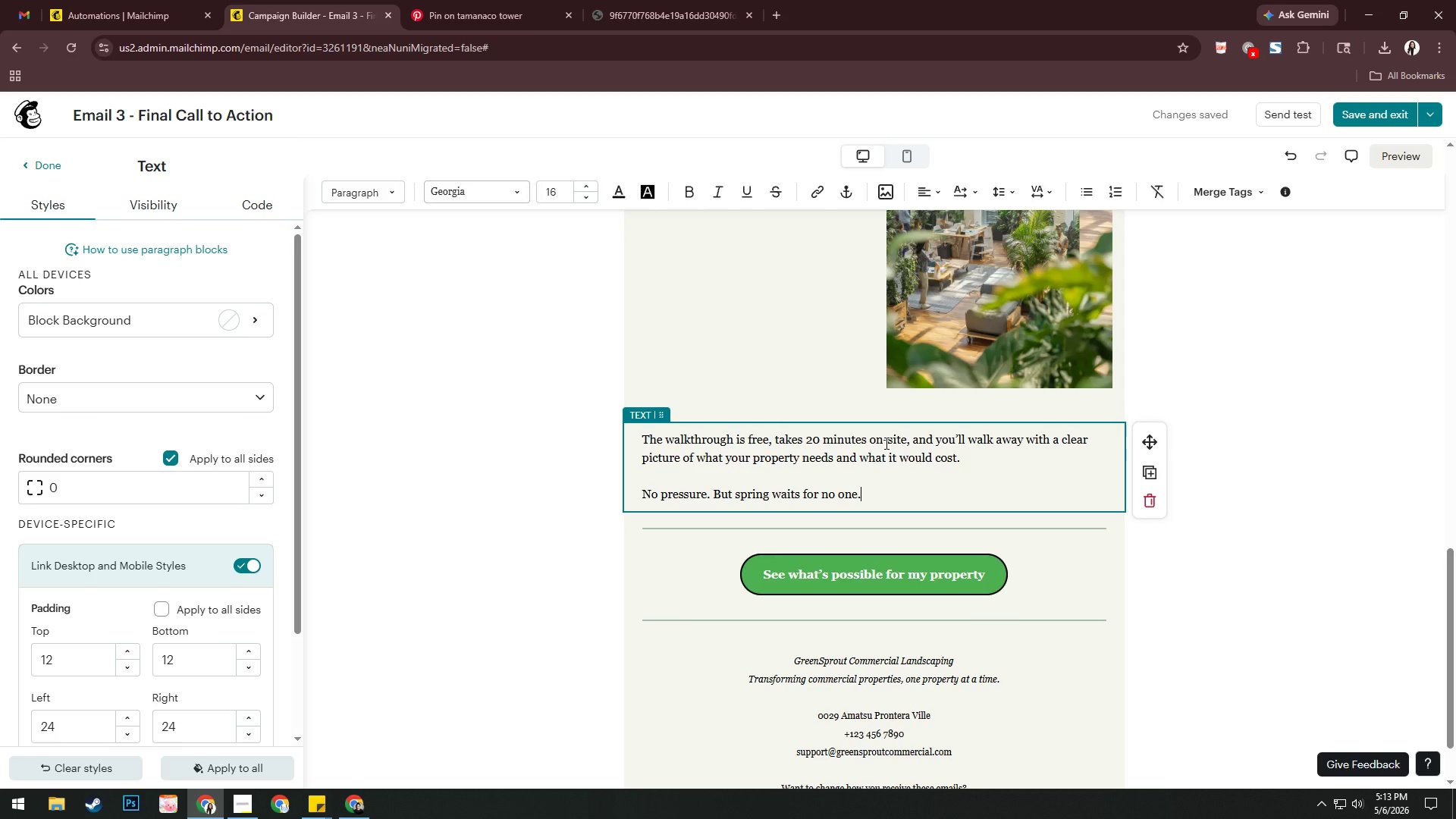 
left_click([940, 567])
 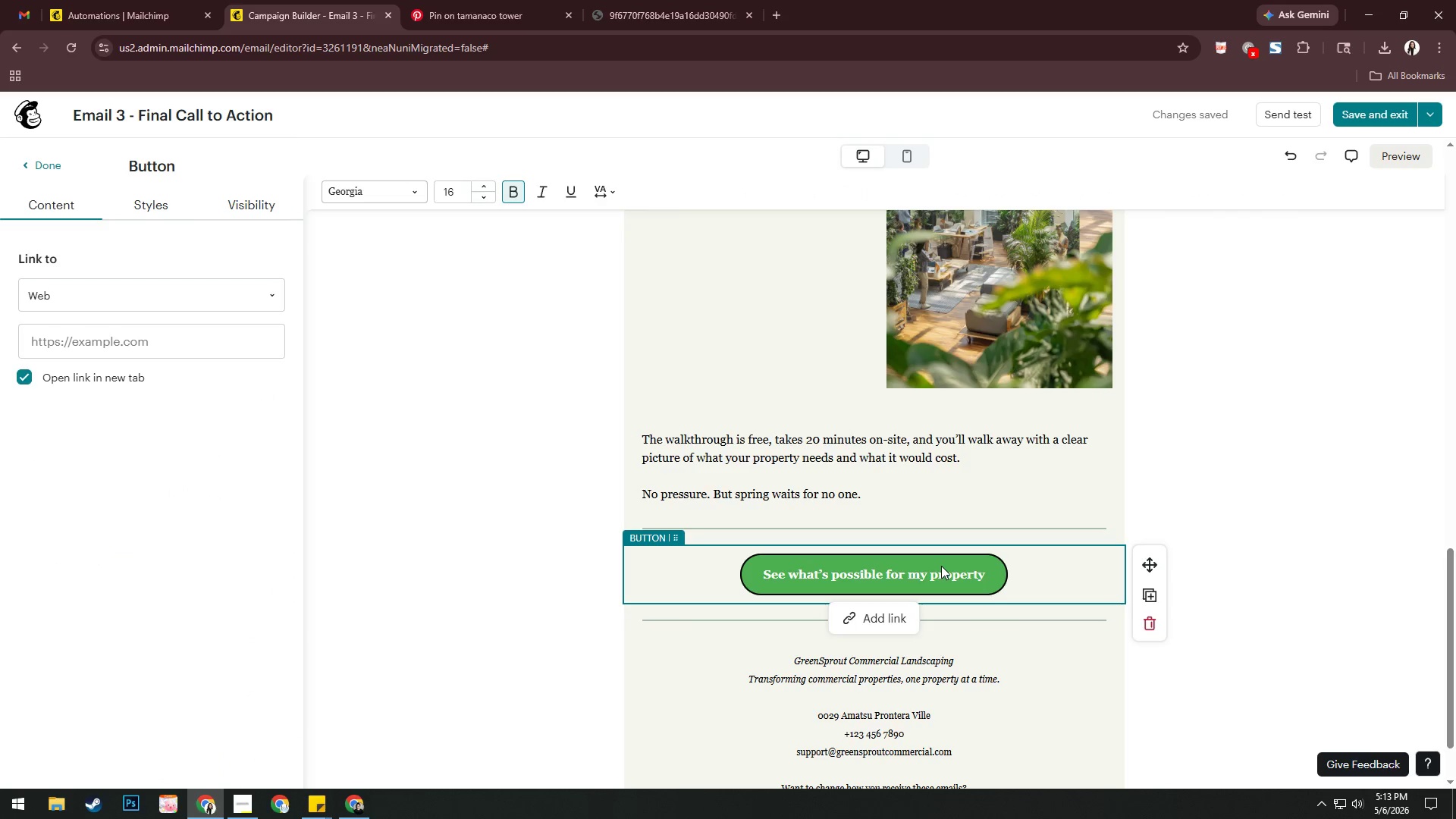 
key(Control+A)
 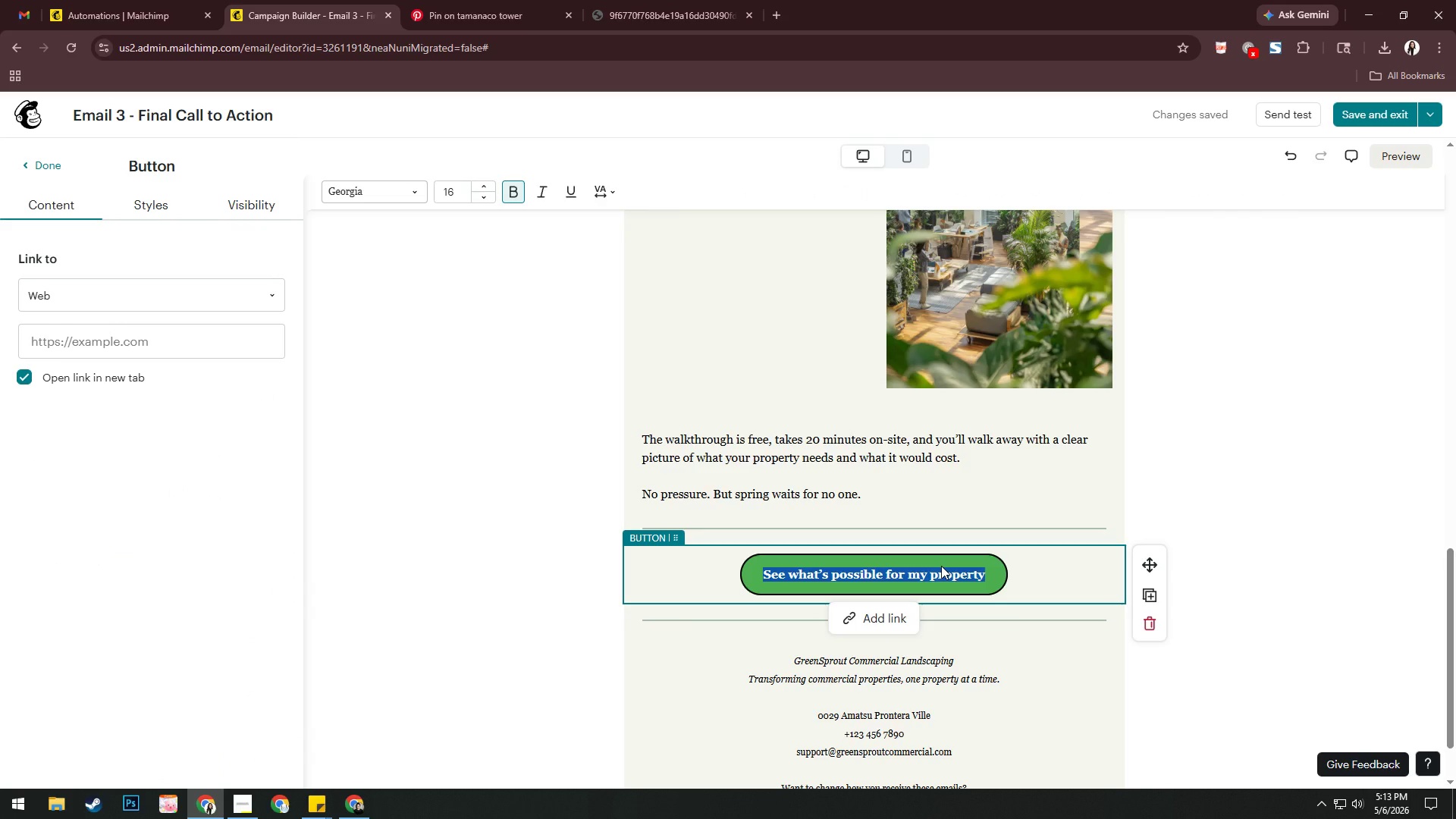 
type(Book my walktr)
key(Backspace)
type(hrough,)
 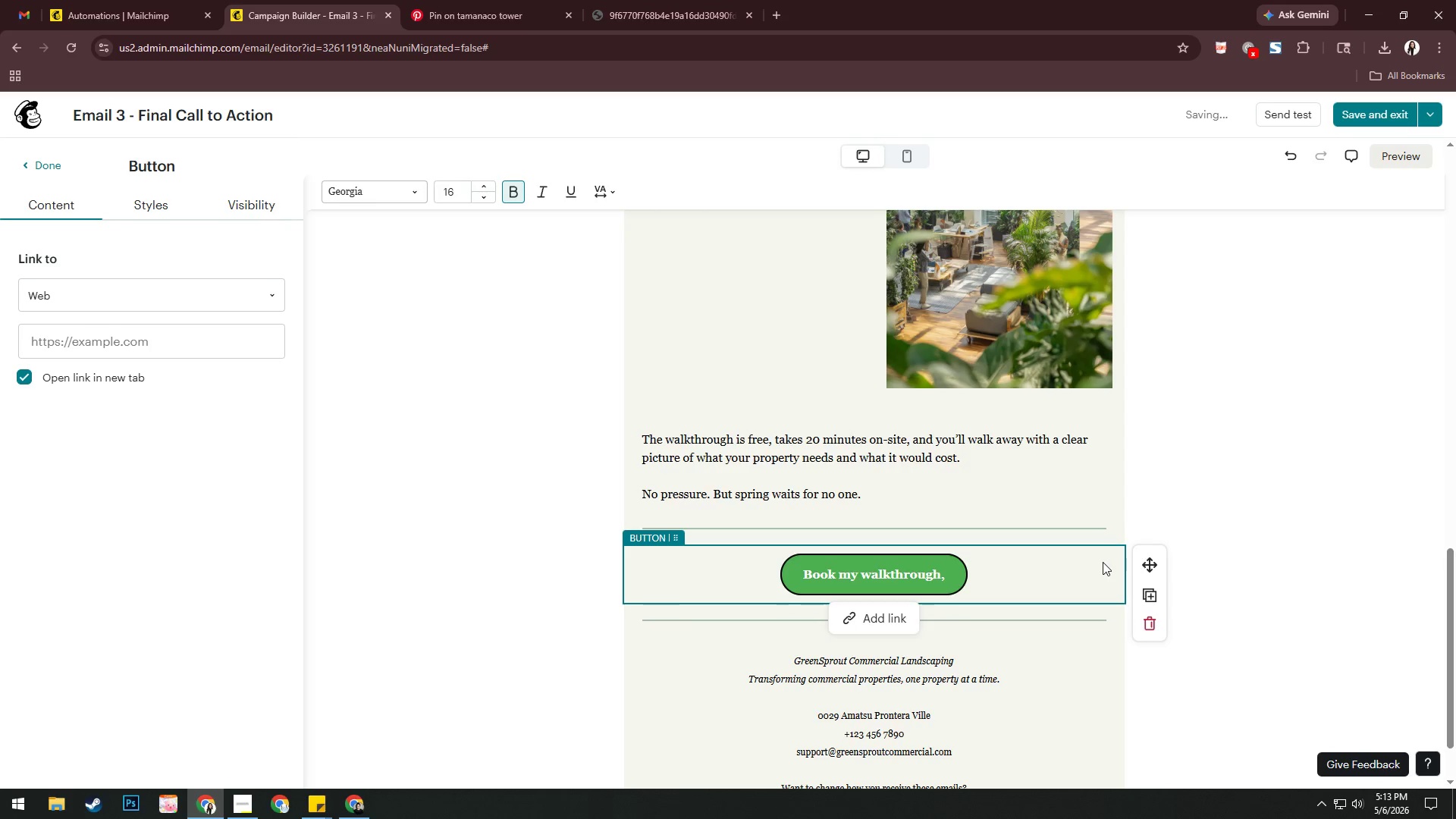 
type( it's free)
 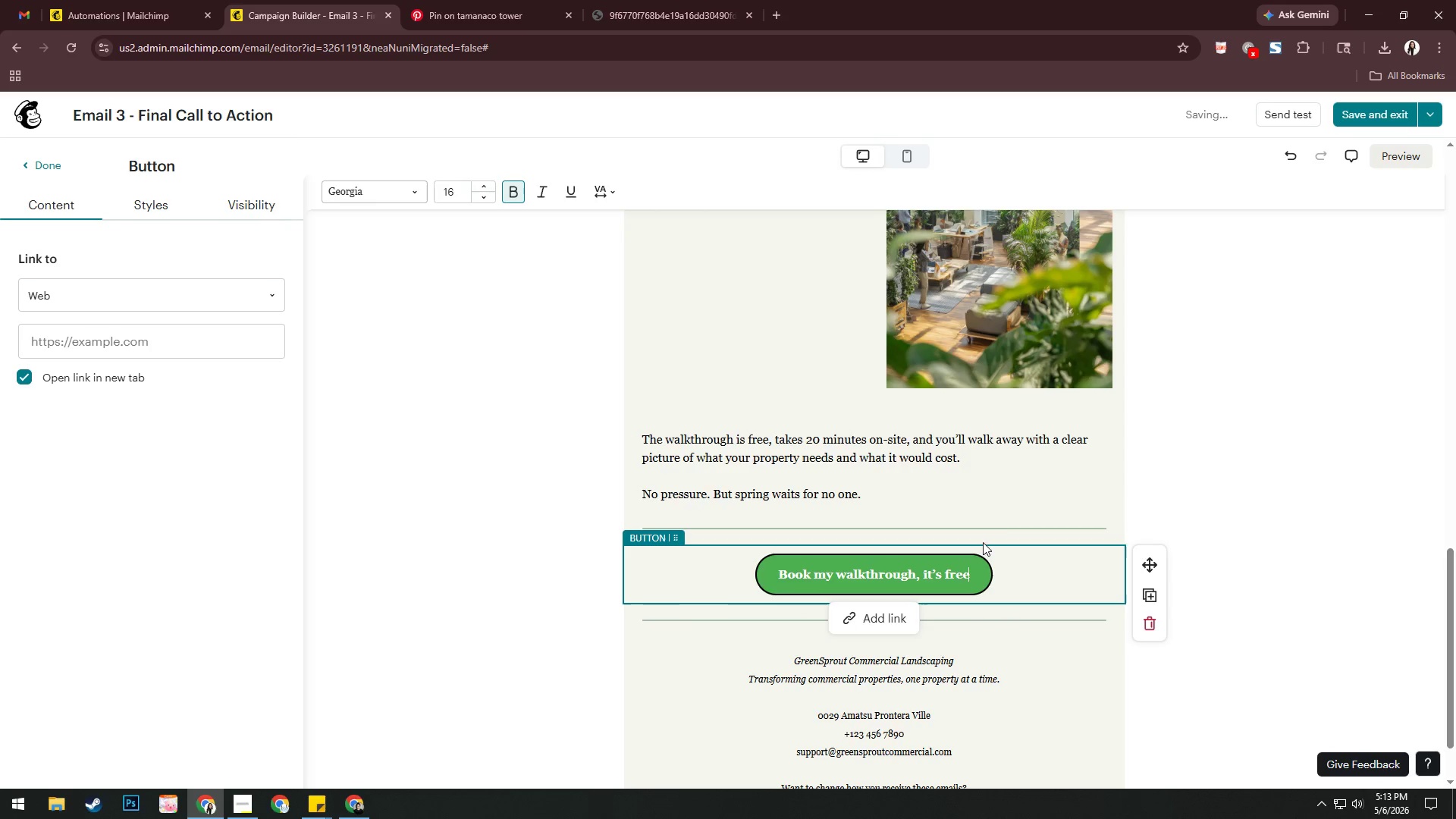 
left_click([1194, 476])
 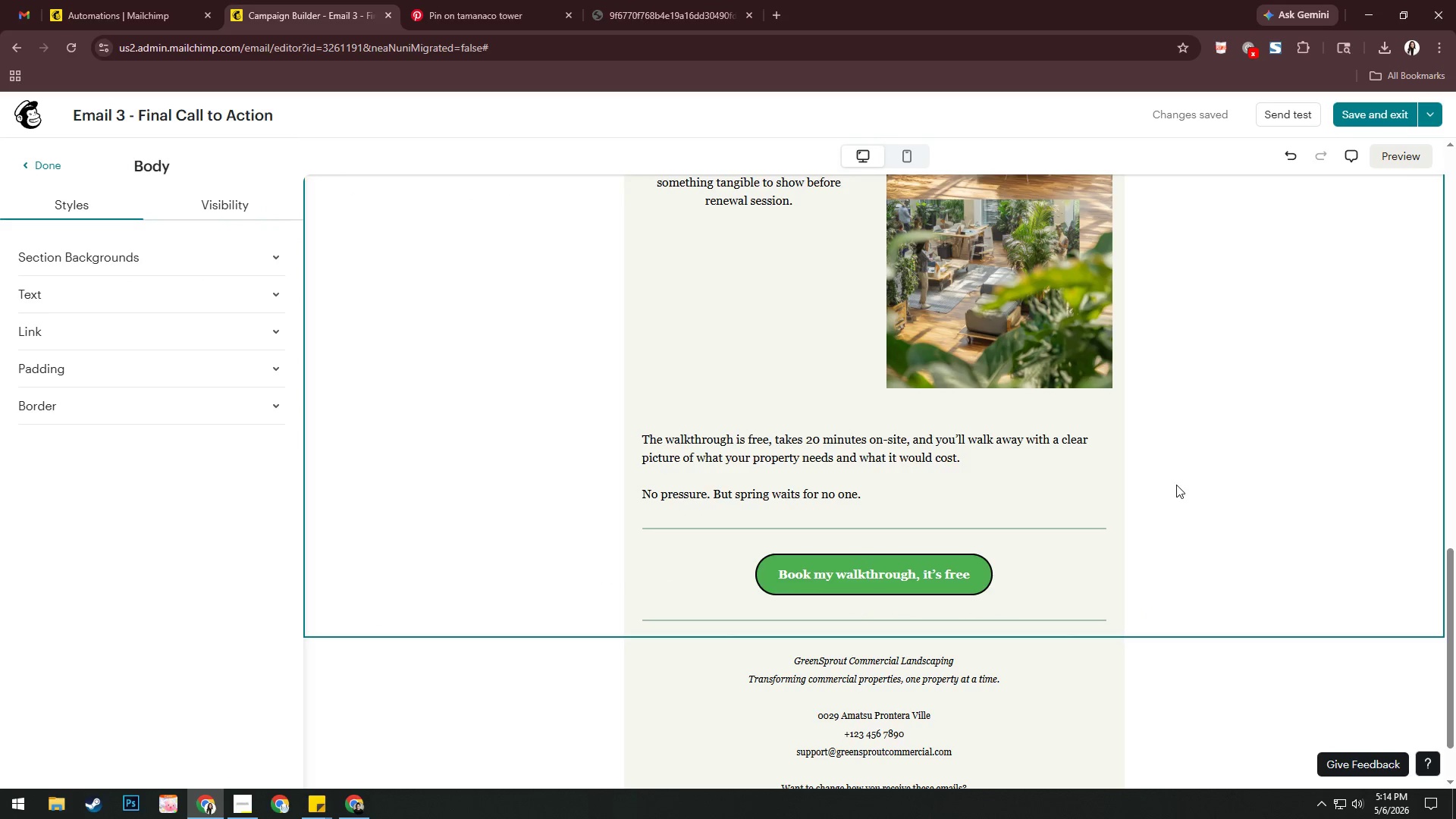 
wait(9.86)
 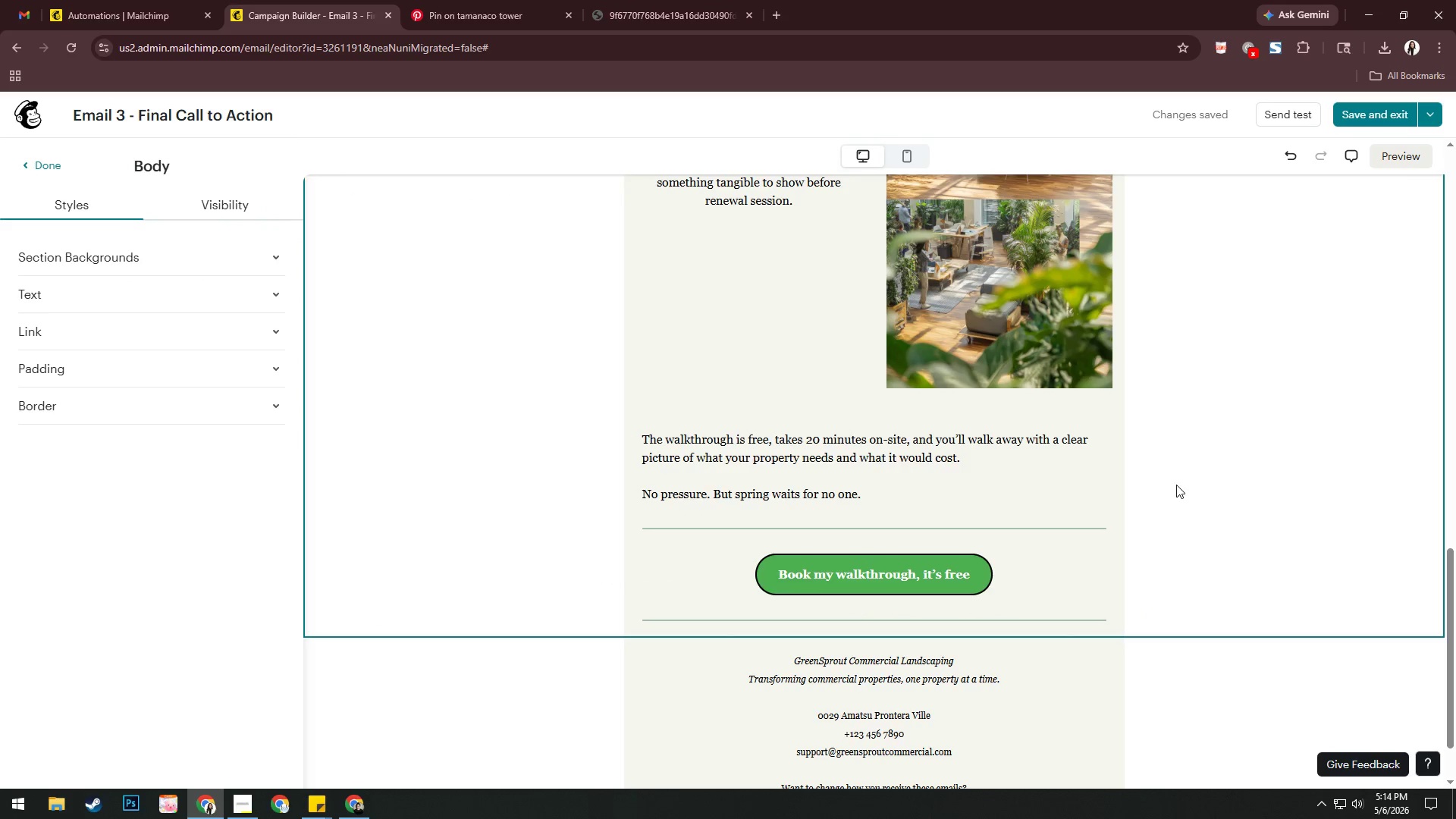 
left_click([987, 579])
 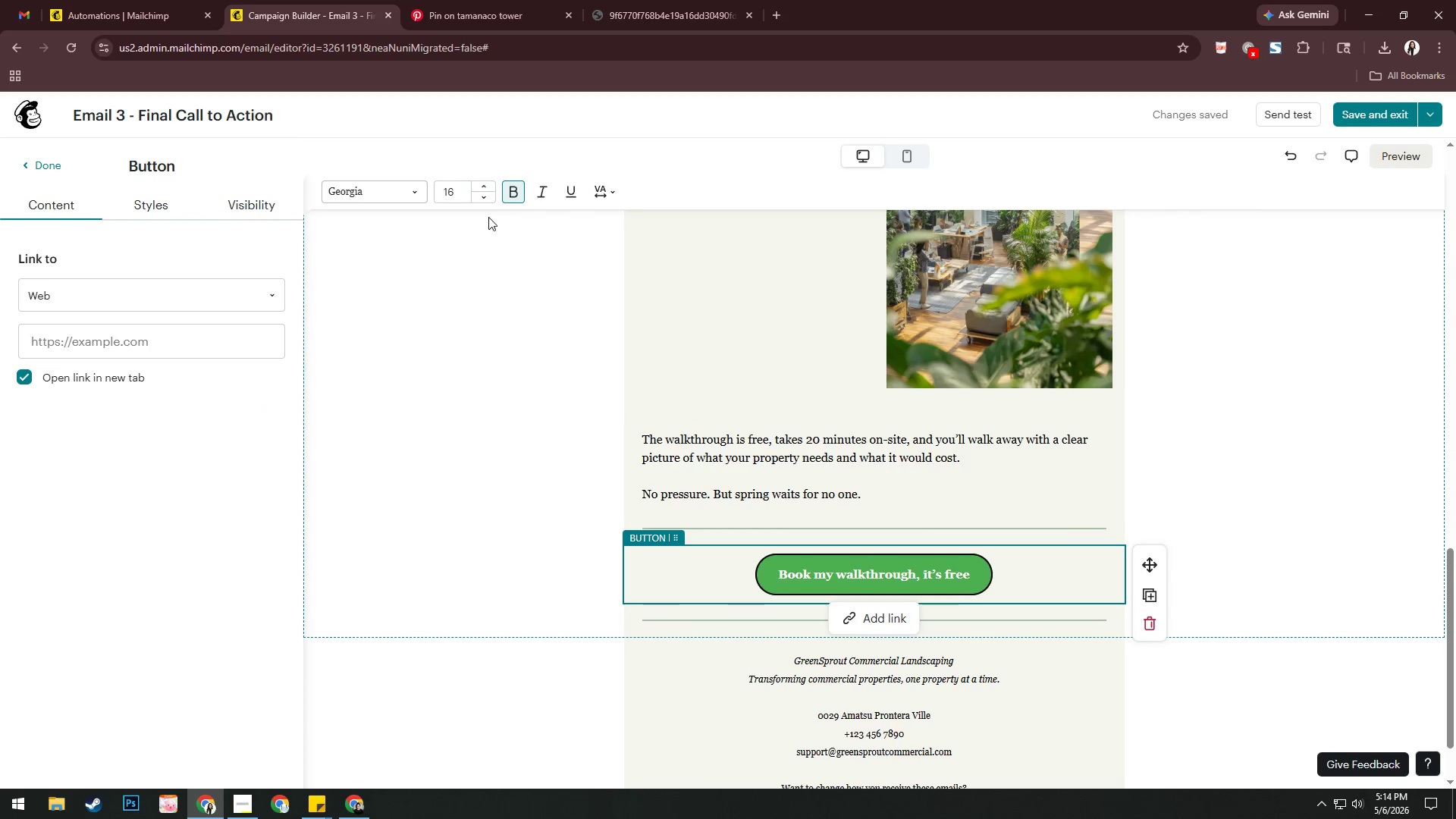 
left_click([487, 186])
 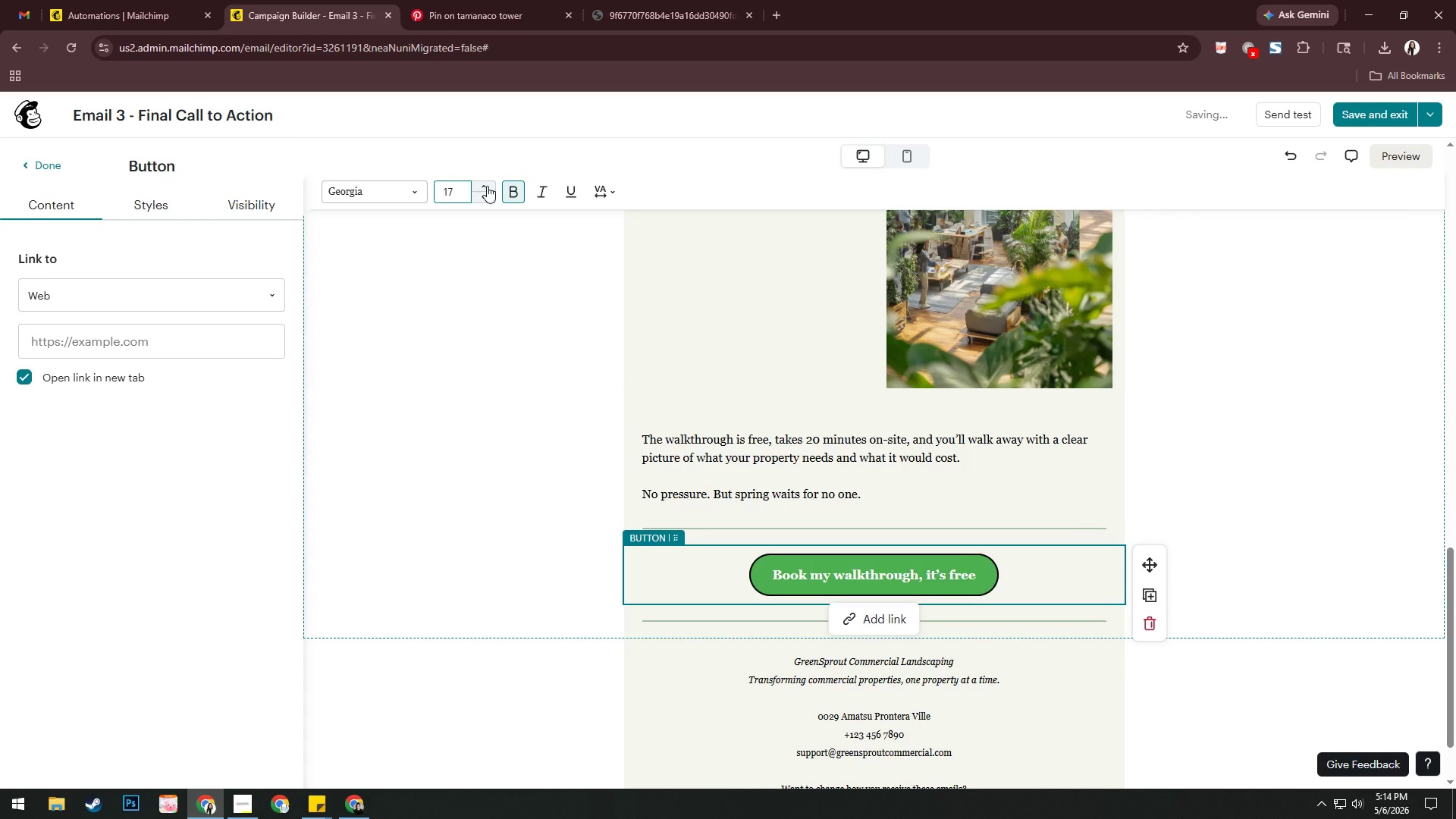 
double_click([487, 186])
 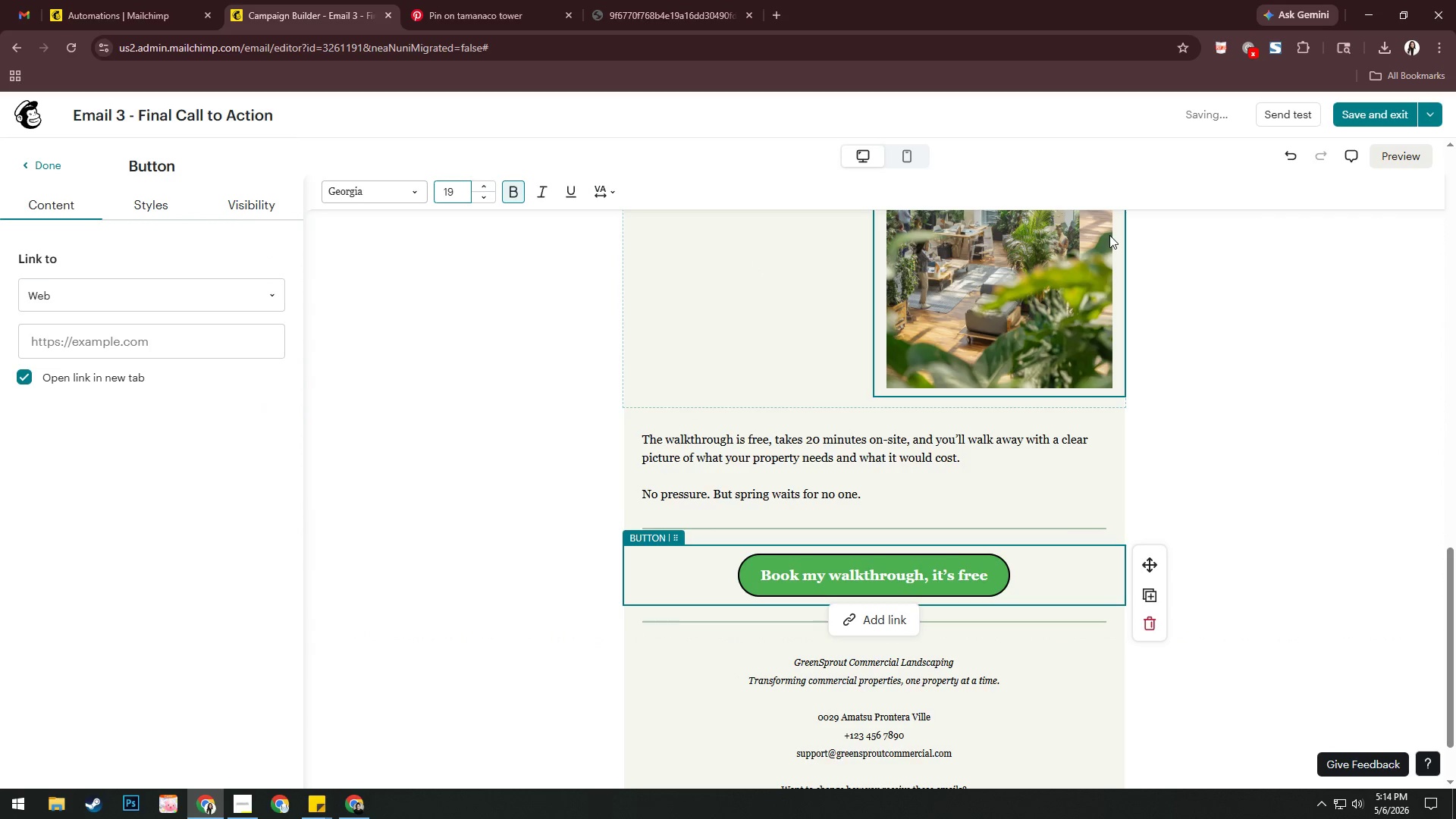 
left_click([904, 157])
 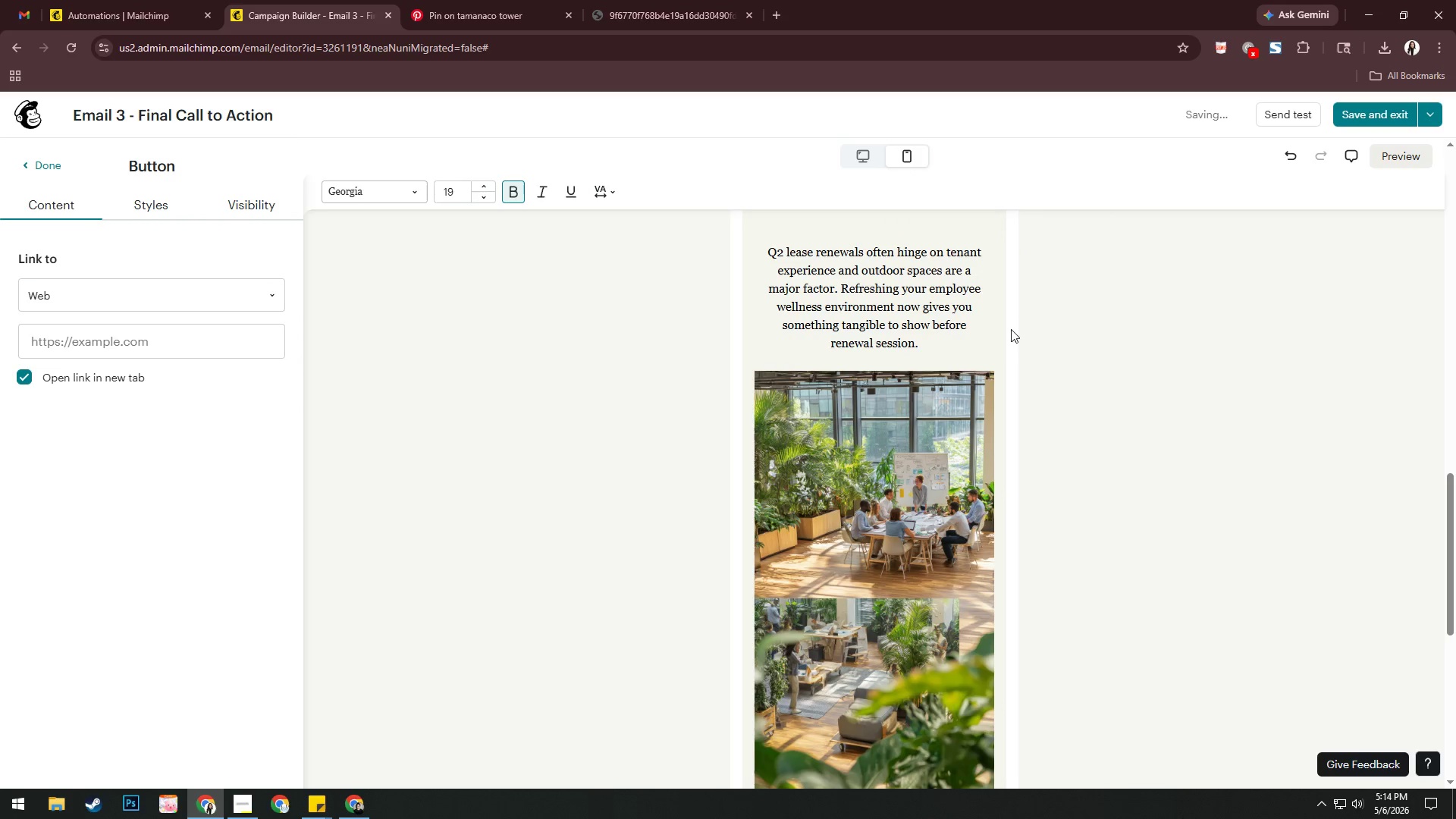 
scroll: coordinate [913, 430], scroll_direction: up, amount: 15.0
 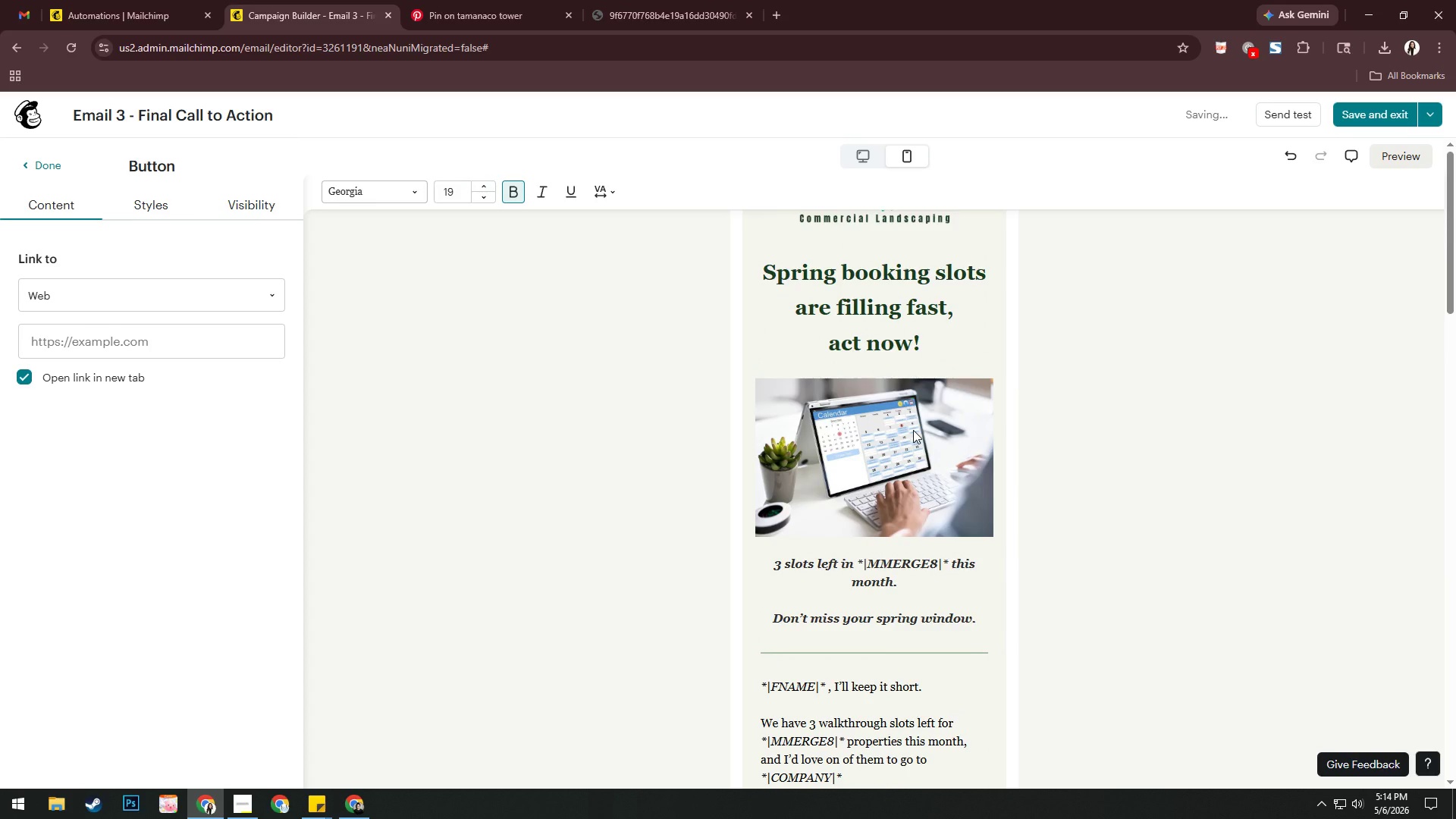 
scroll: coordinate [913, 430], scroll_direction: down, amount: 9.0
 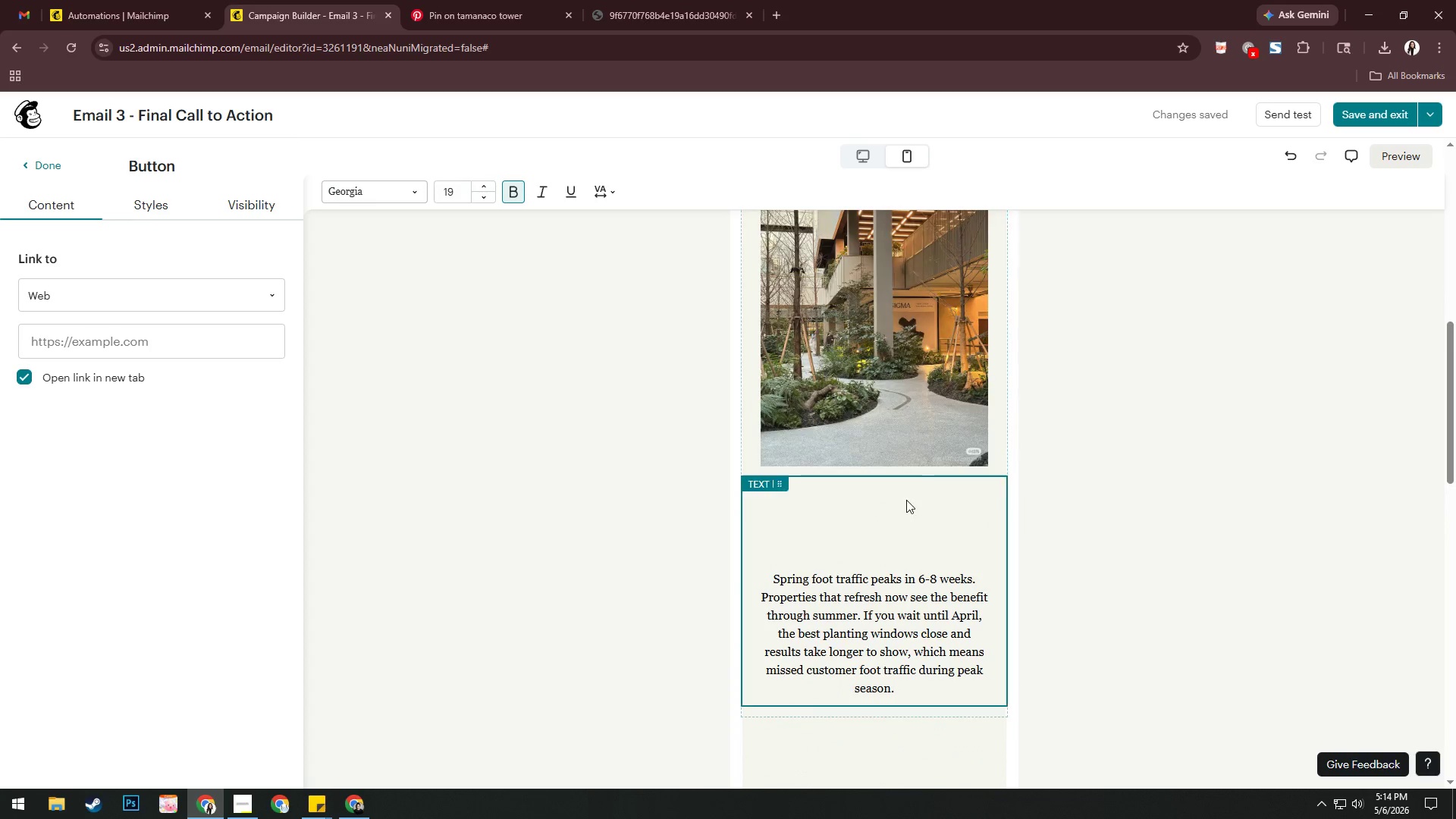 
left_click([906, 520])
 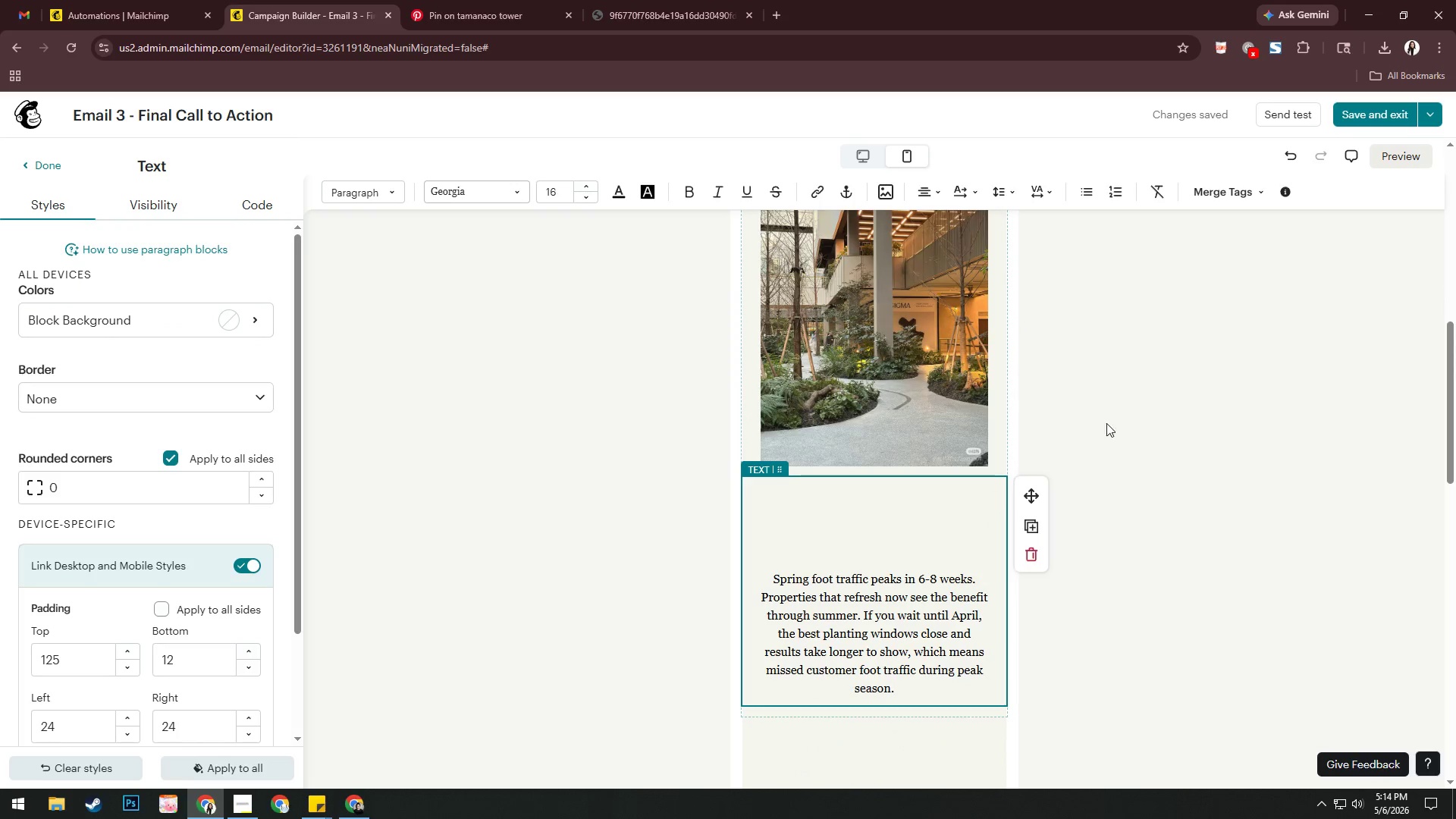 
scroll: coordinate [1025, 531], scroll_direction: down, amount: 17.0
 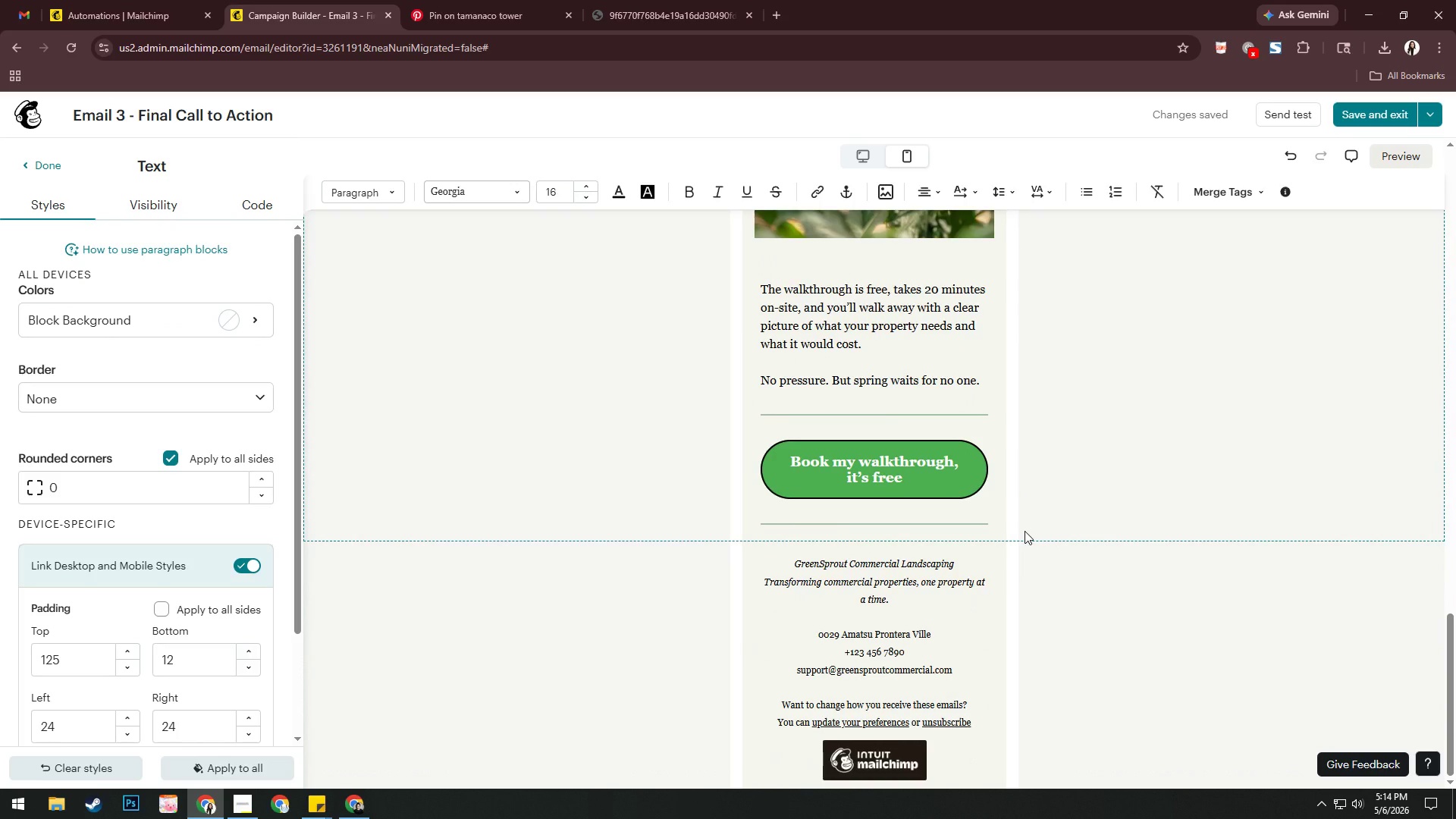 
wait(9.83)
 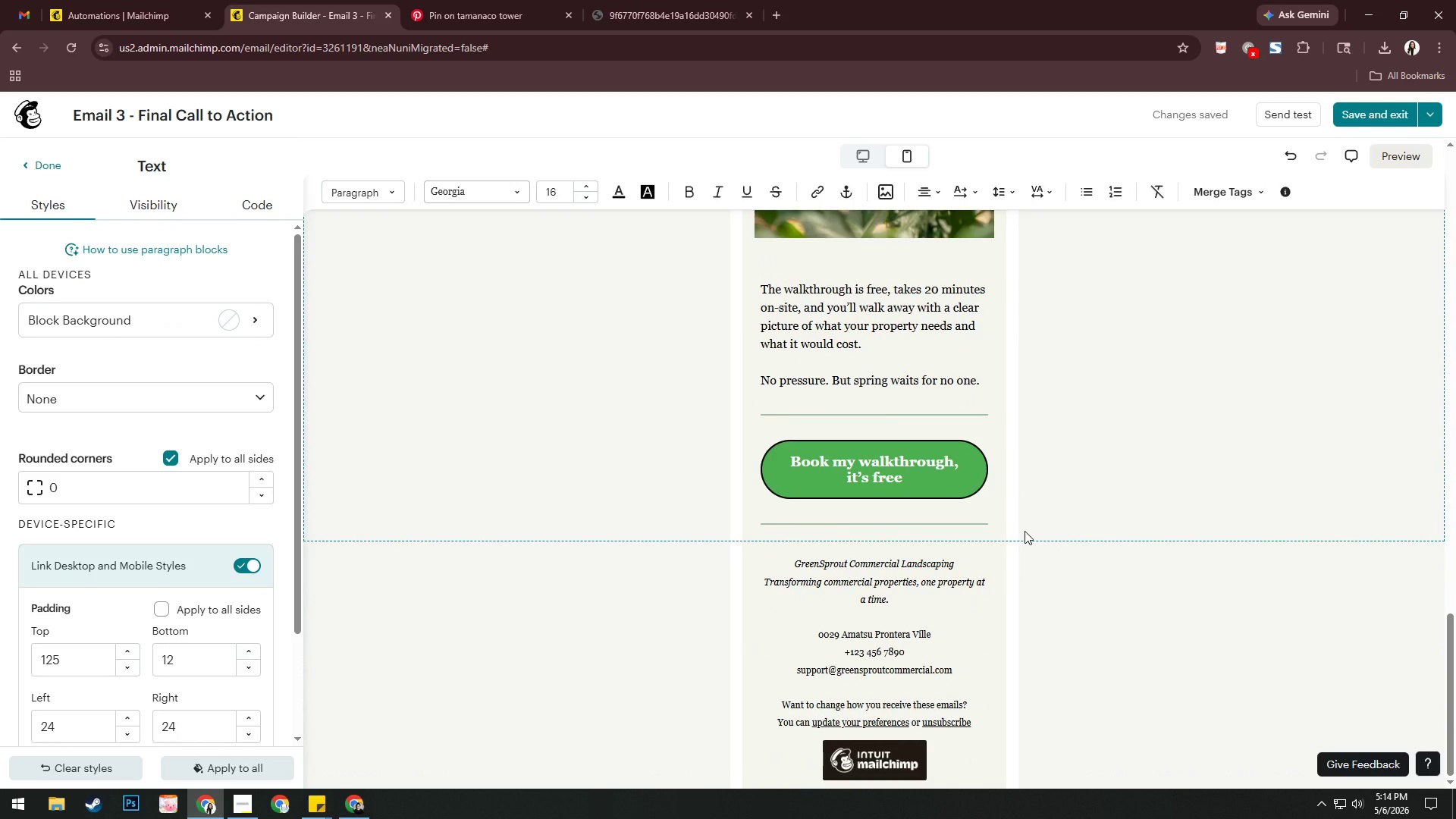 
left_click([864, 161])
 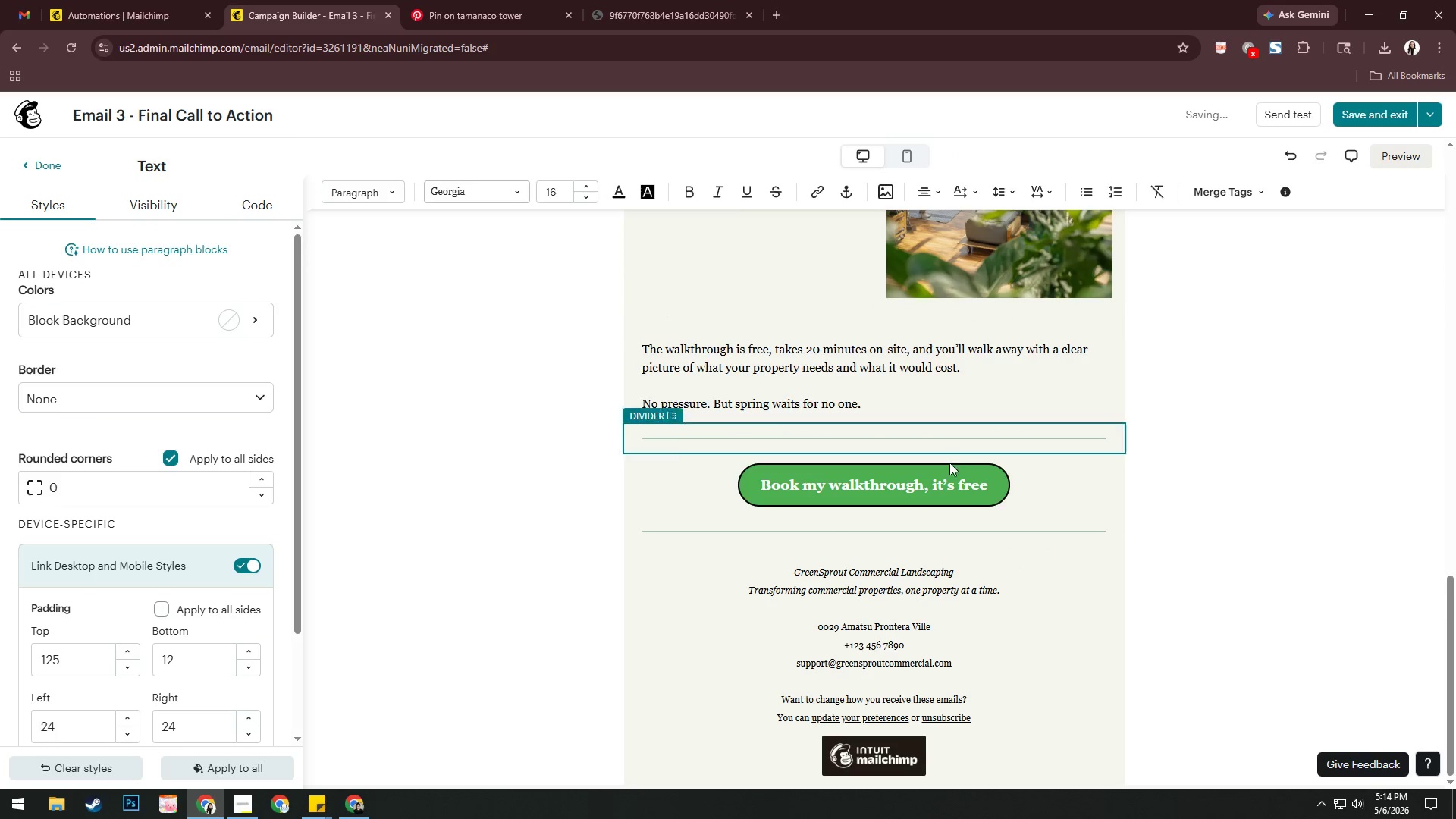 
left_click([956, 485])
 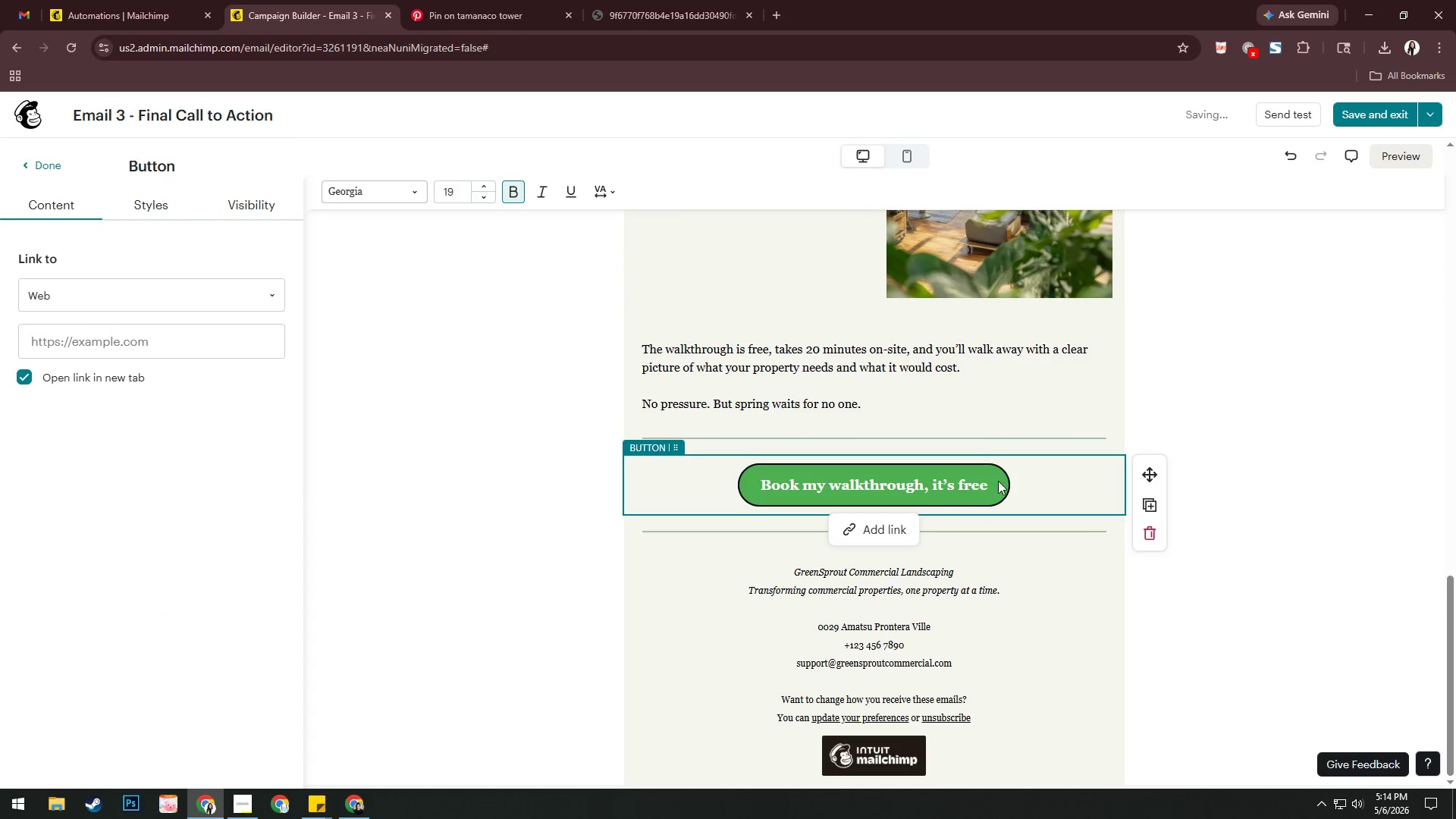 
left_click([899, 528])
 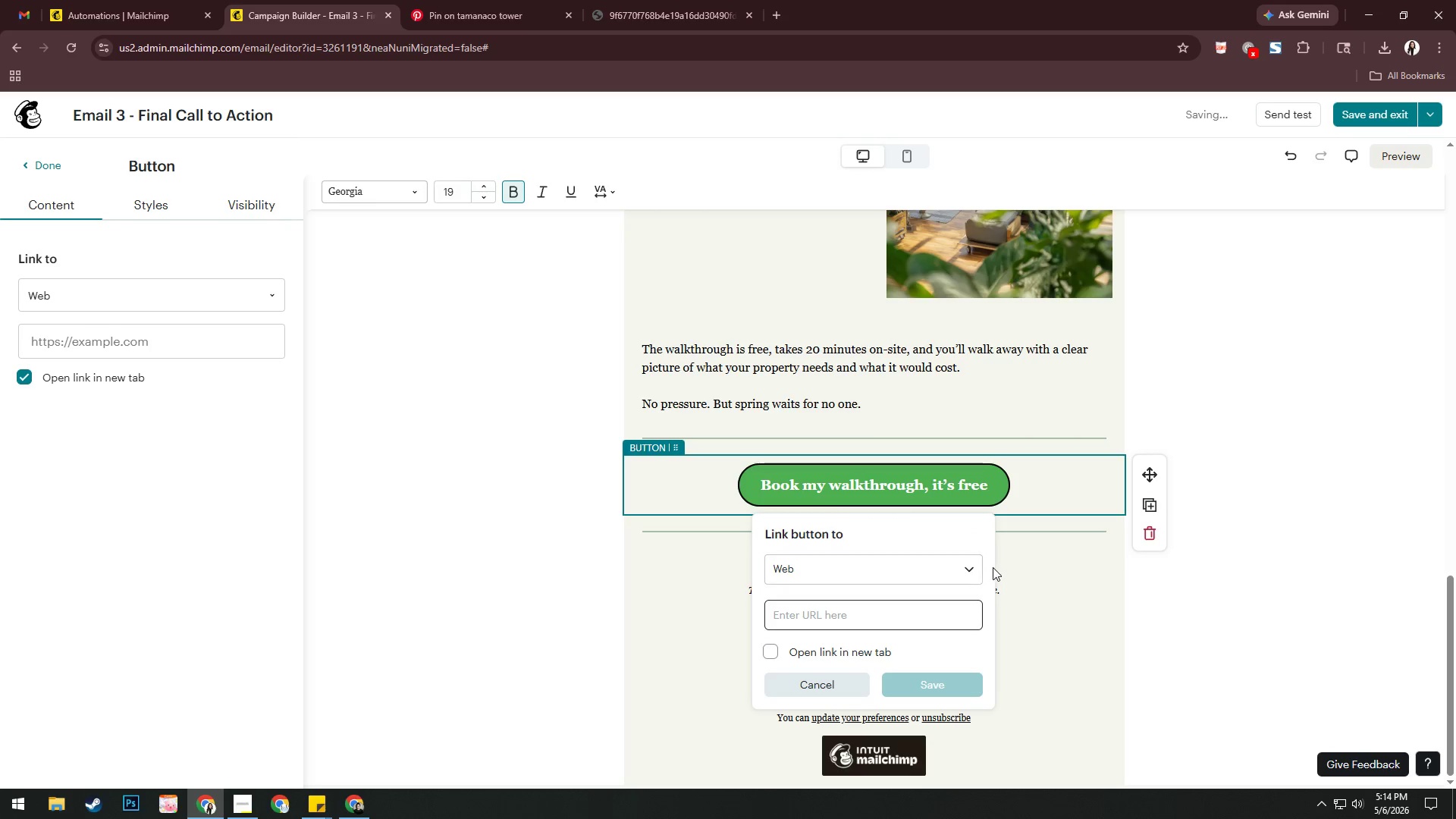 
left_click([968, 569])
 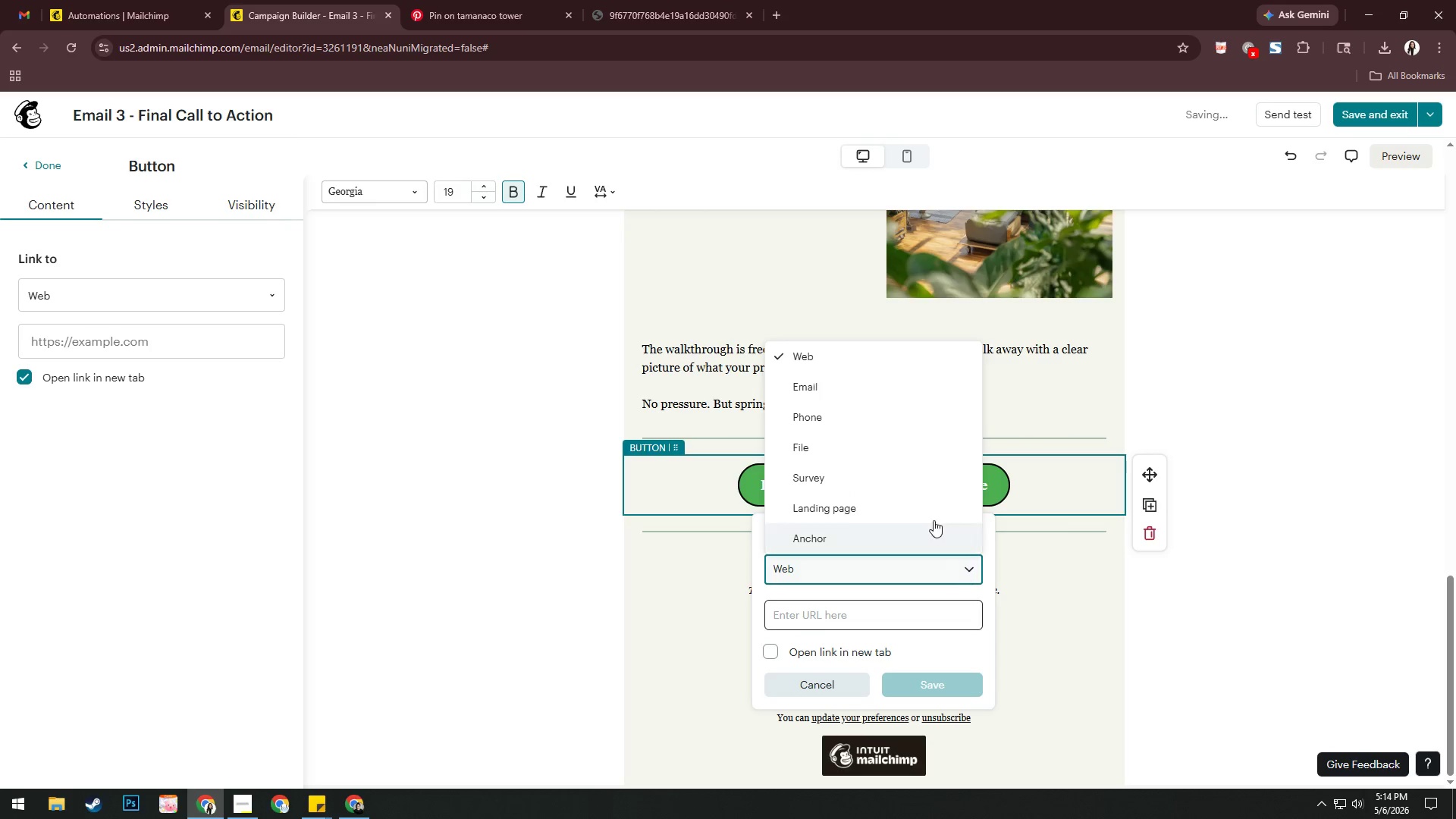 
scroll: coordinate [929, 485], scroll_direction: down, amount: 4.0
 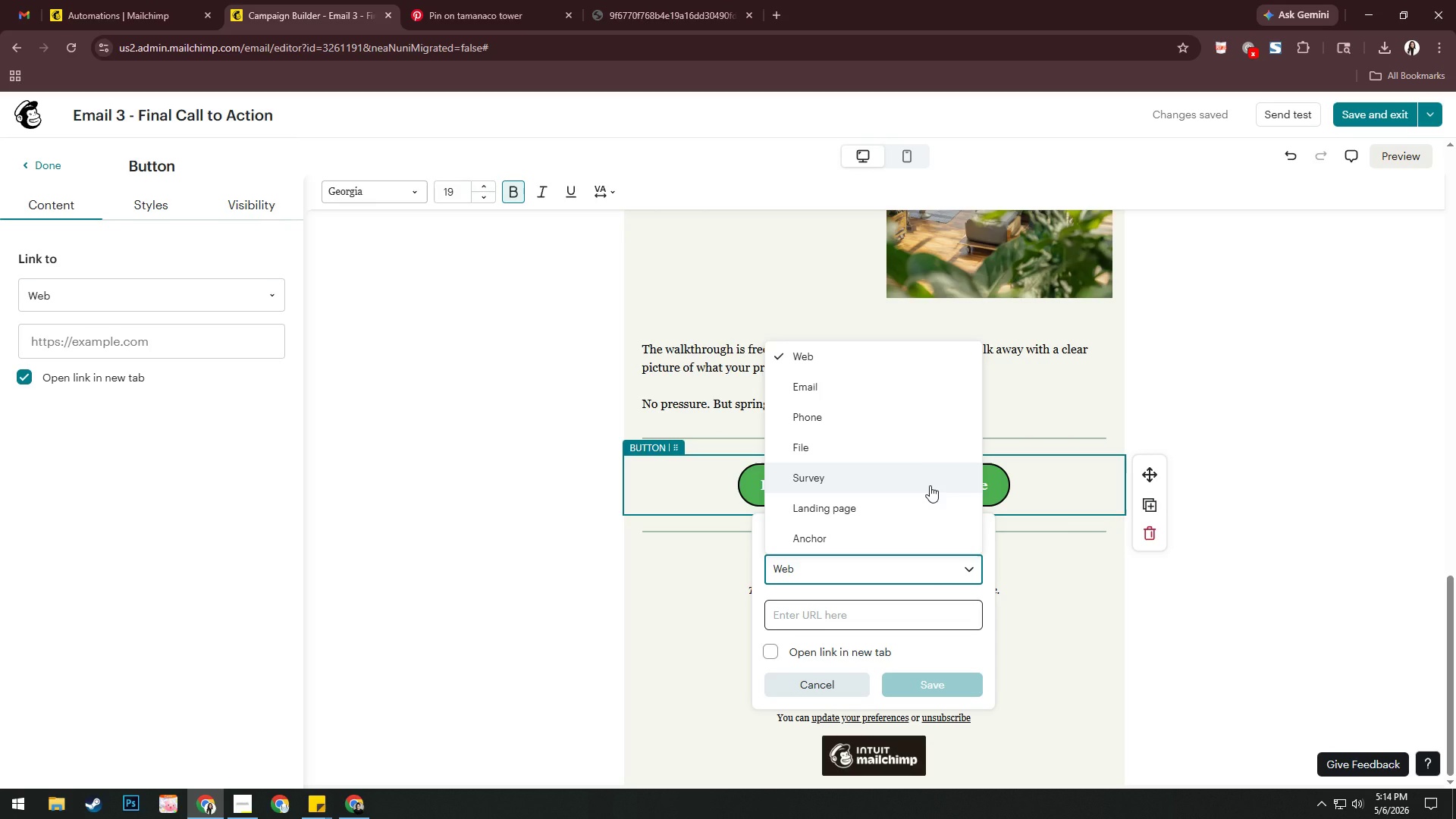 
left_click([921, 530])
 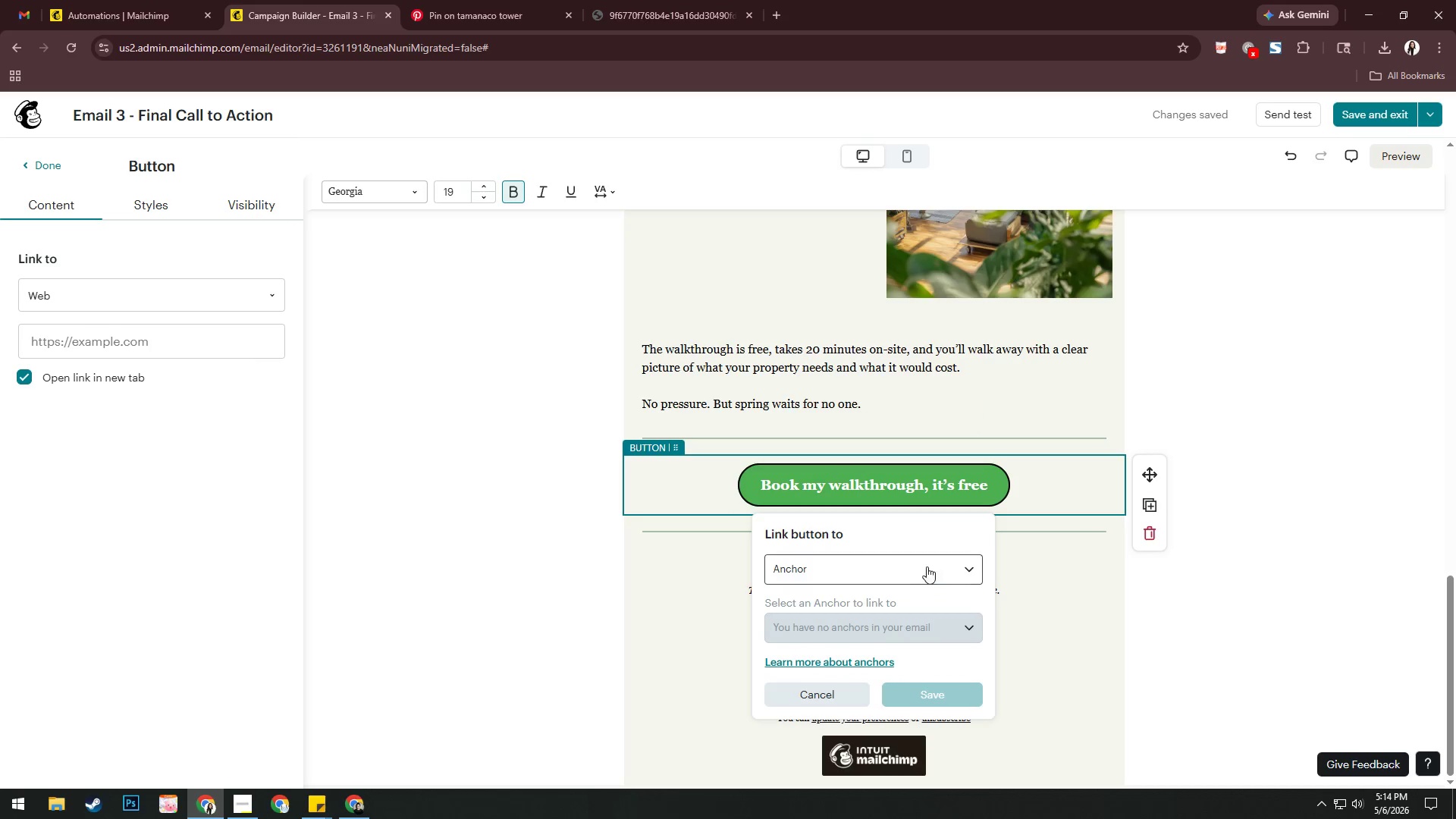 
left_click([932, 578])
 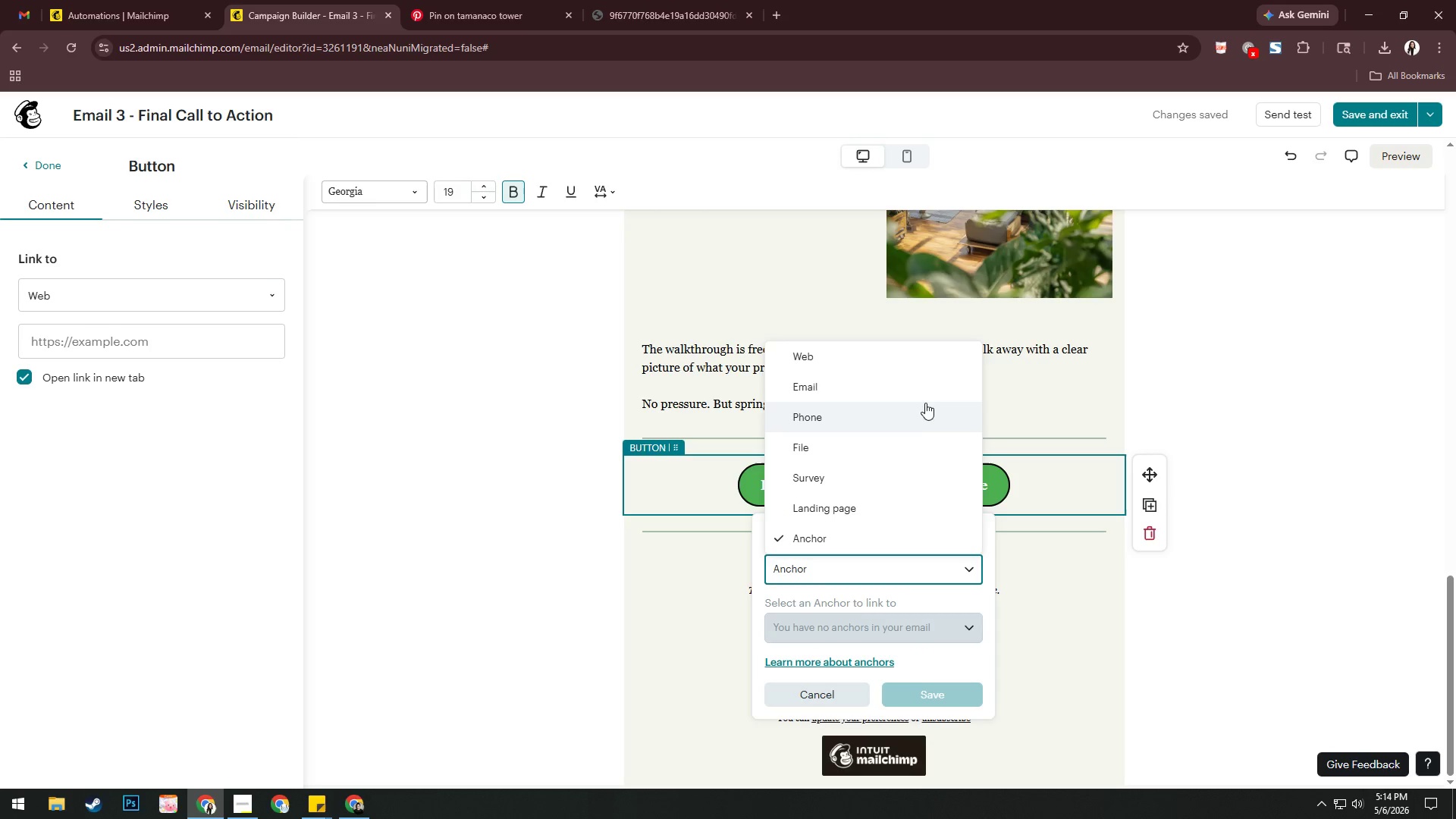 
left_click([925, 394])
 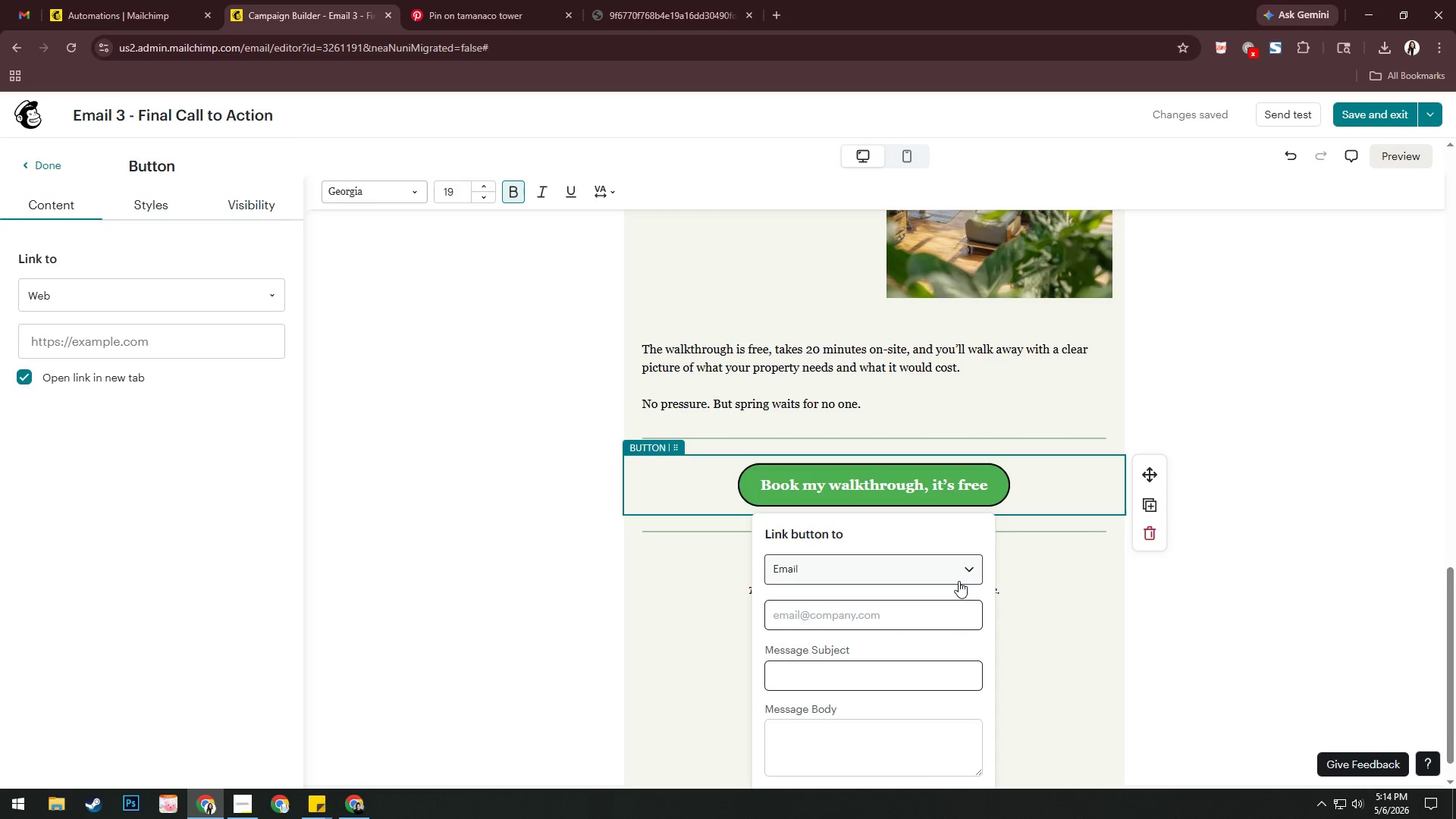 
scroll: coordinate [959, 583], scroll_direction: down, amount: 3.0
 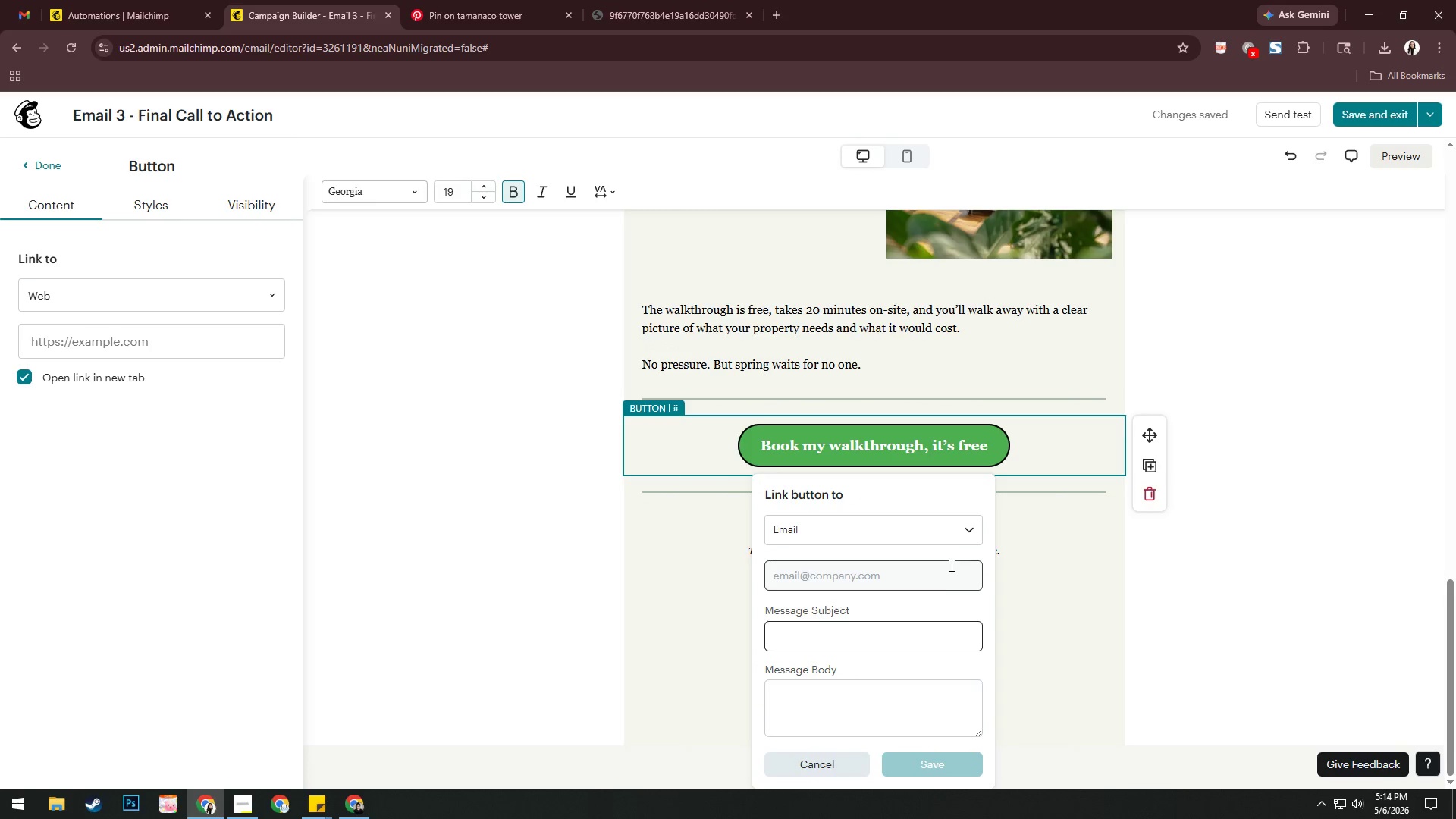 
left_click([952, 523])
 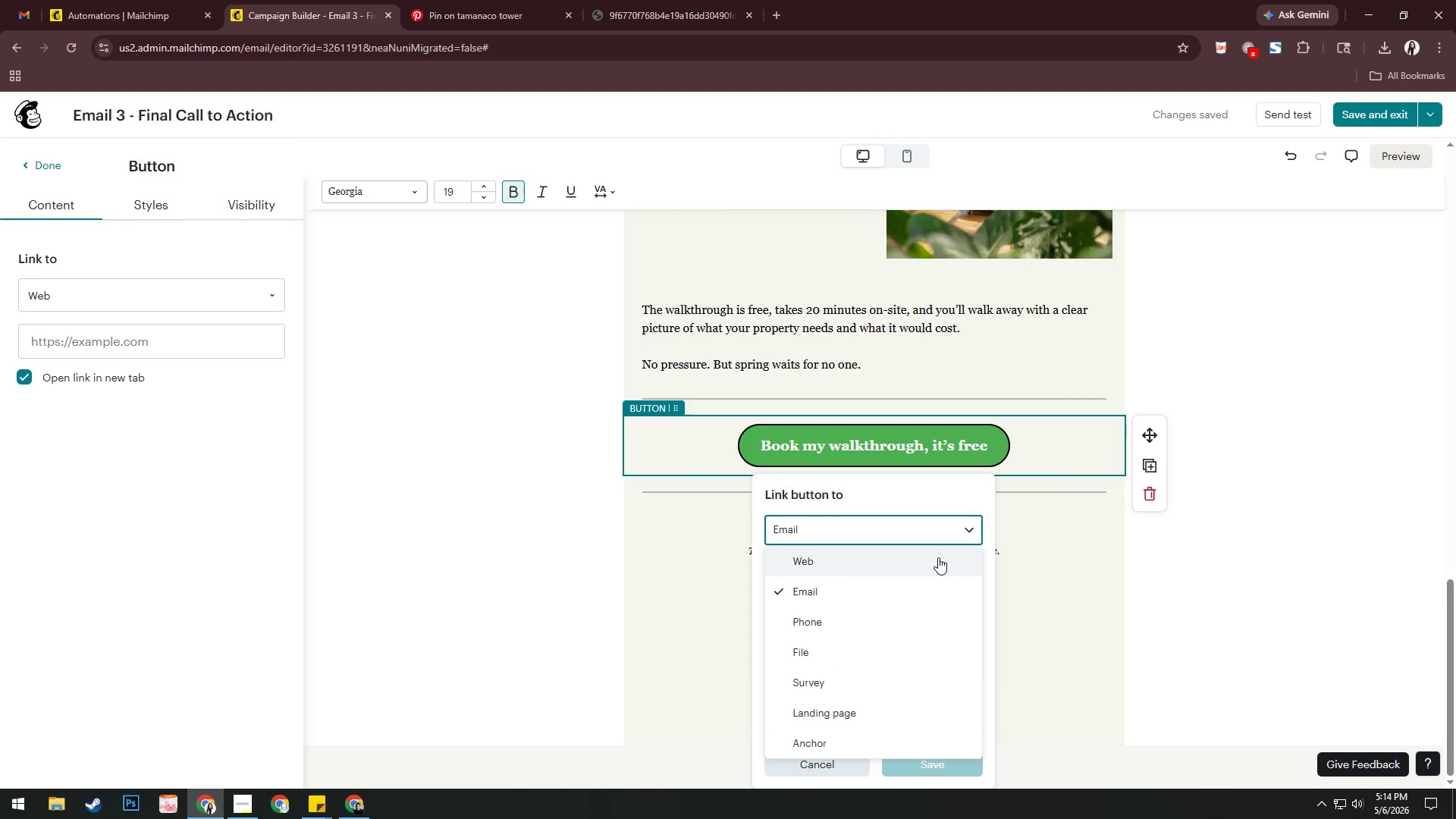 
left_click([938, 557])
 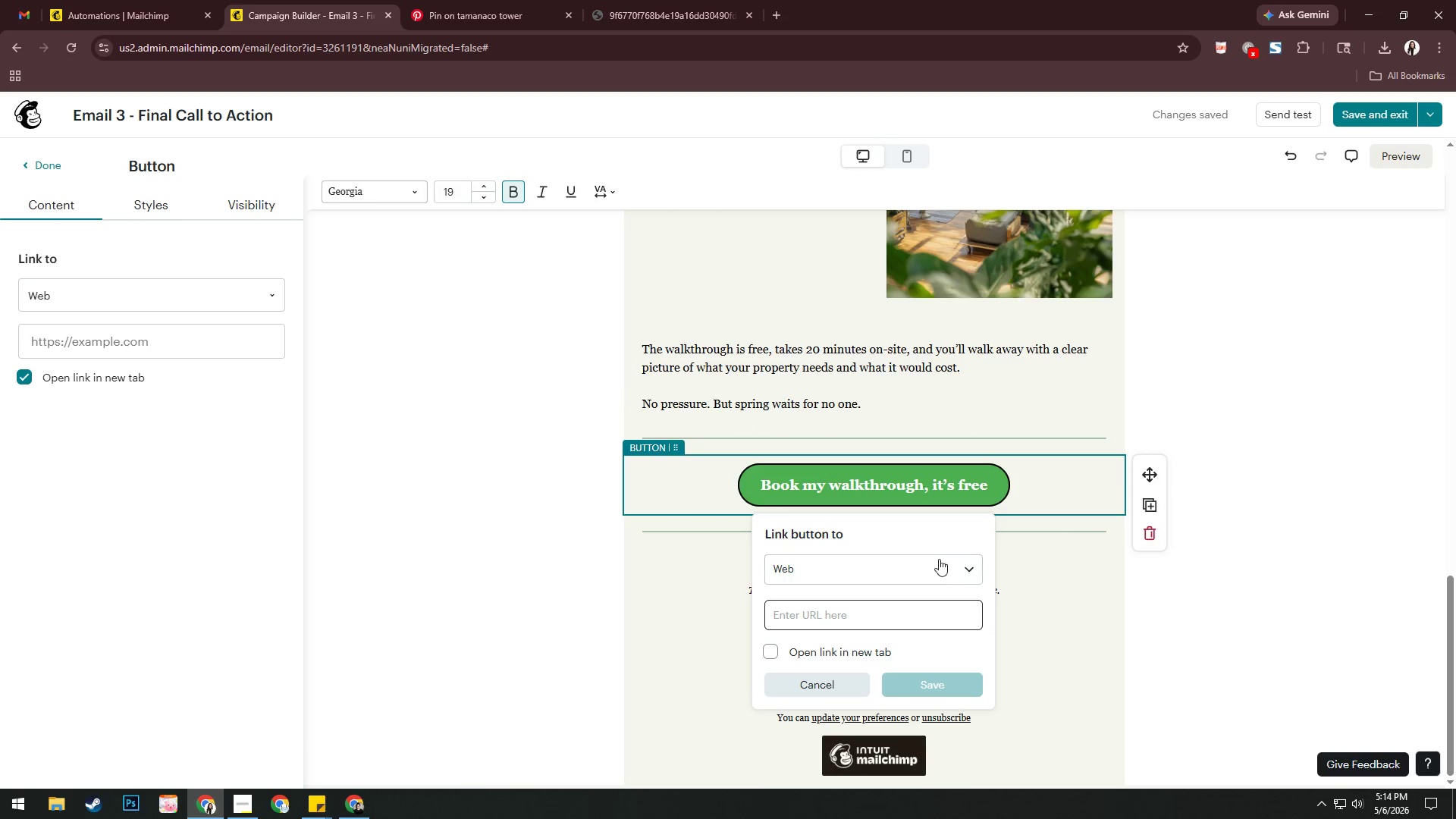 
left_click([939, 569])
 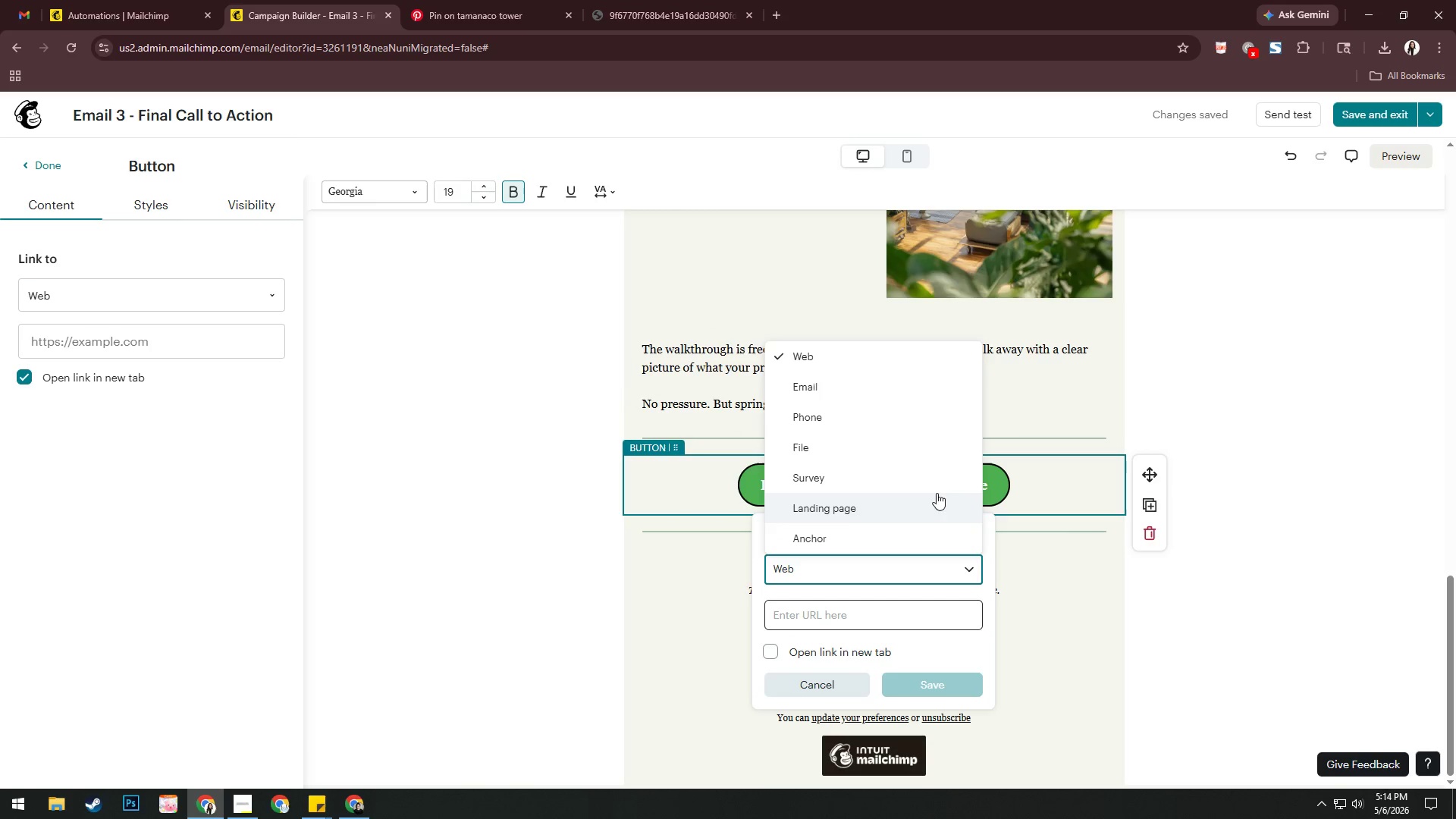 
left_click([937, 451])
 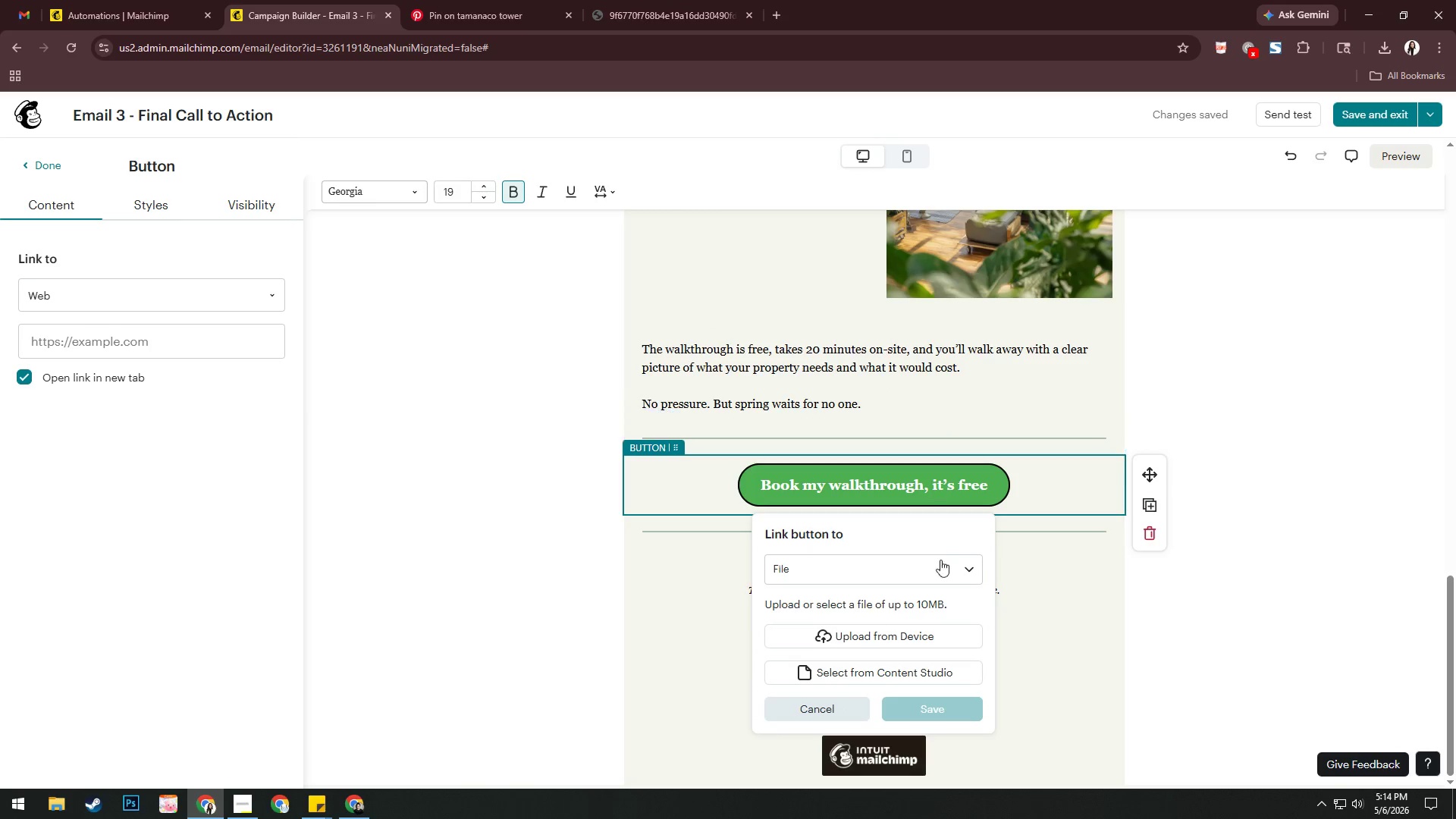 
left_click([946, 573])
 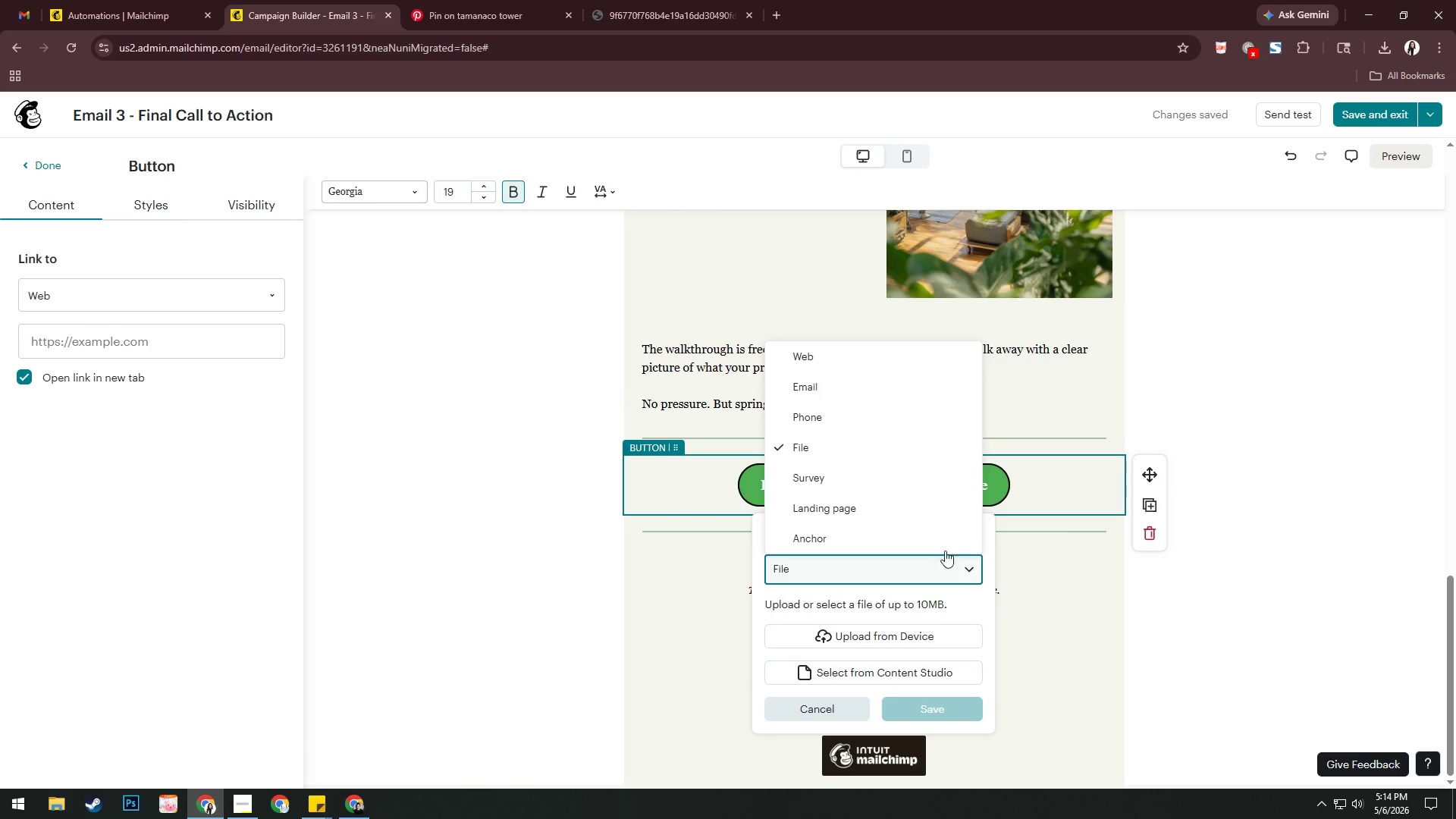 
left_click([943, 544])
 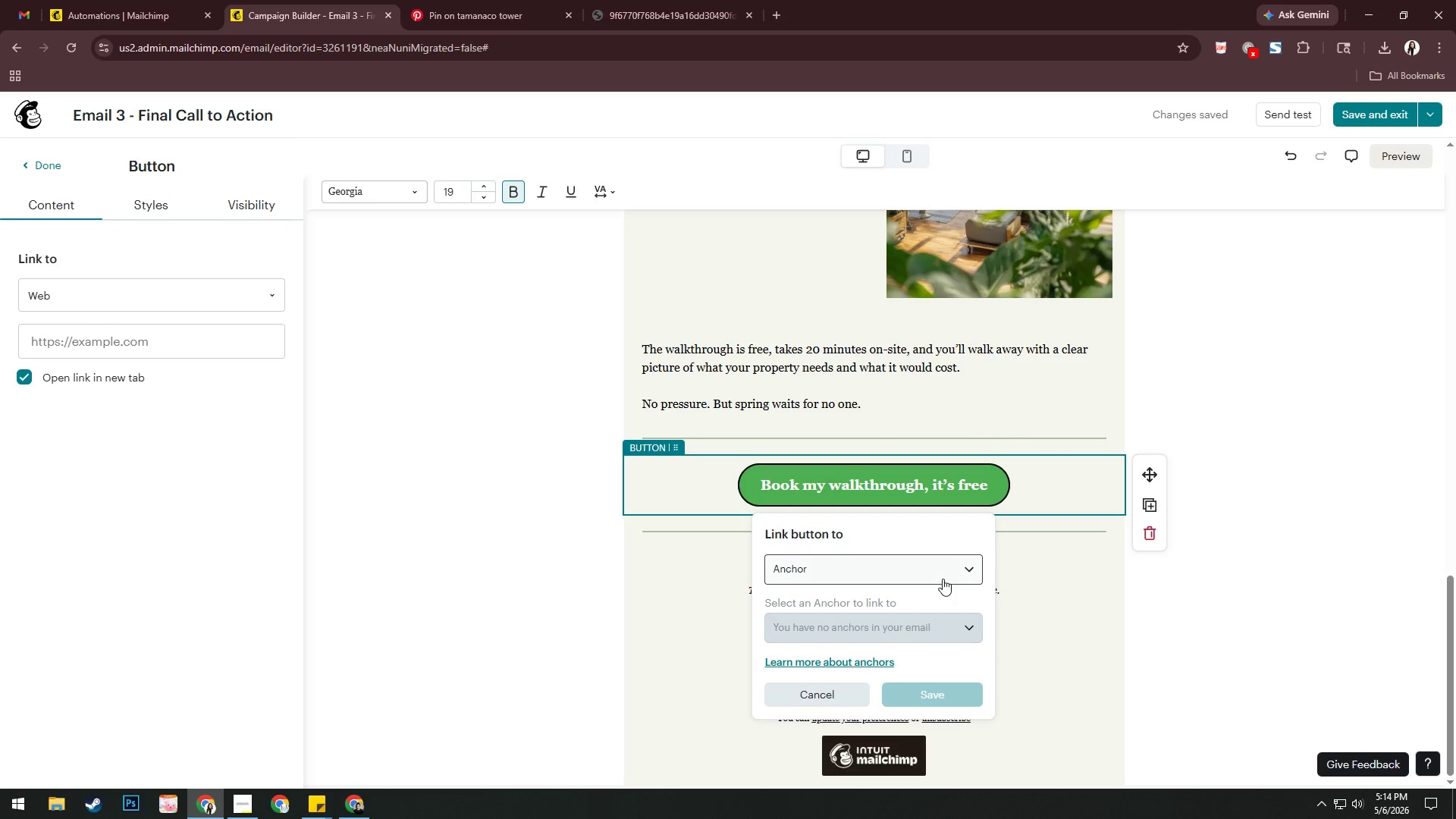 
left_click([943, 579])
 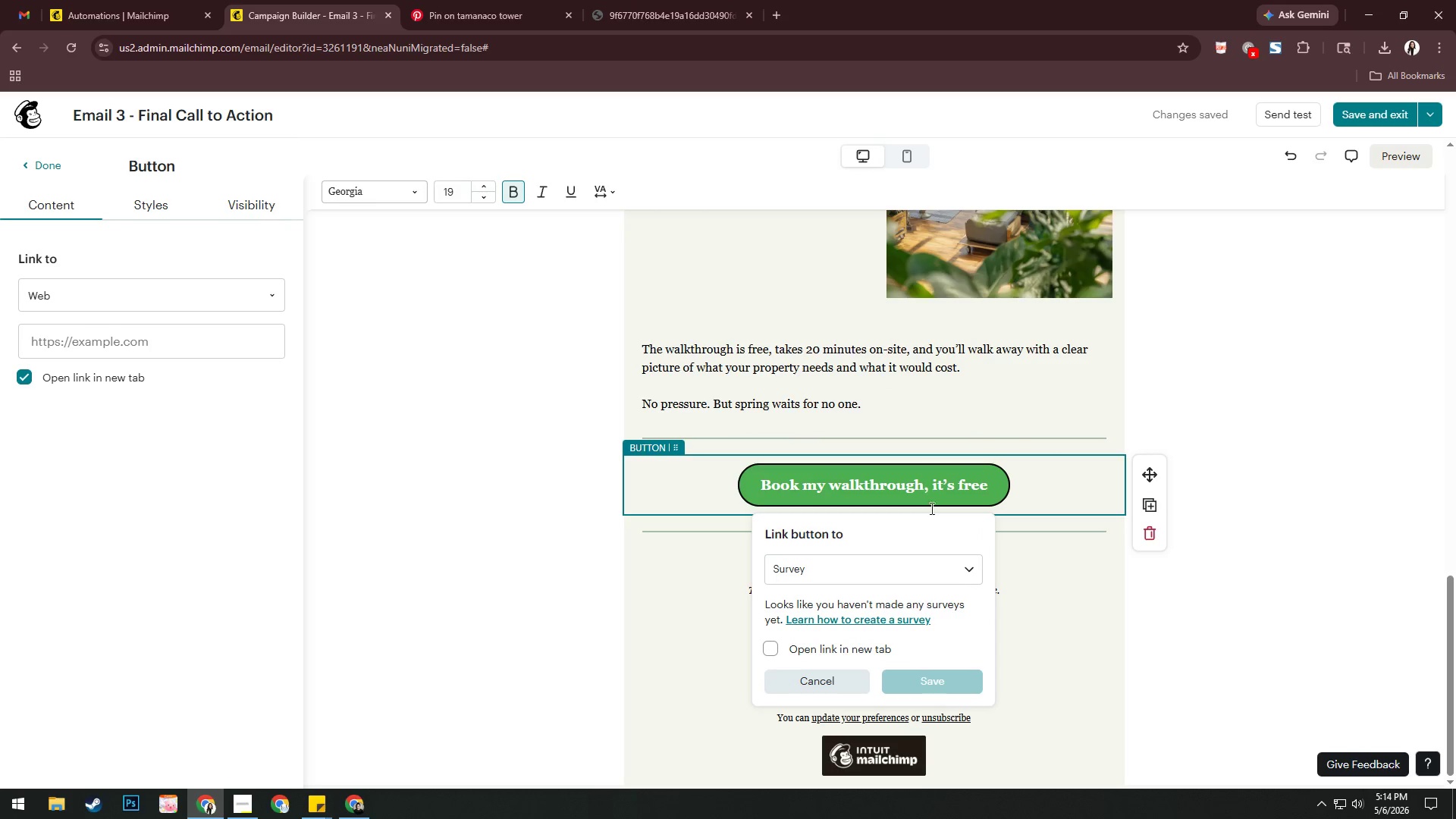 
left_click([940, 563])
 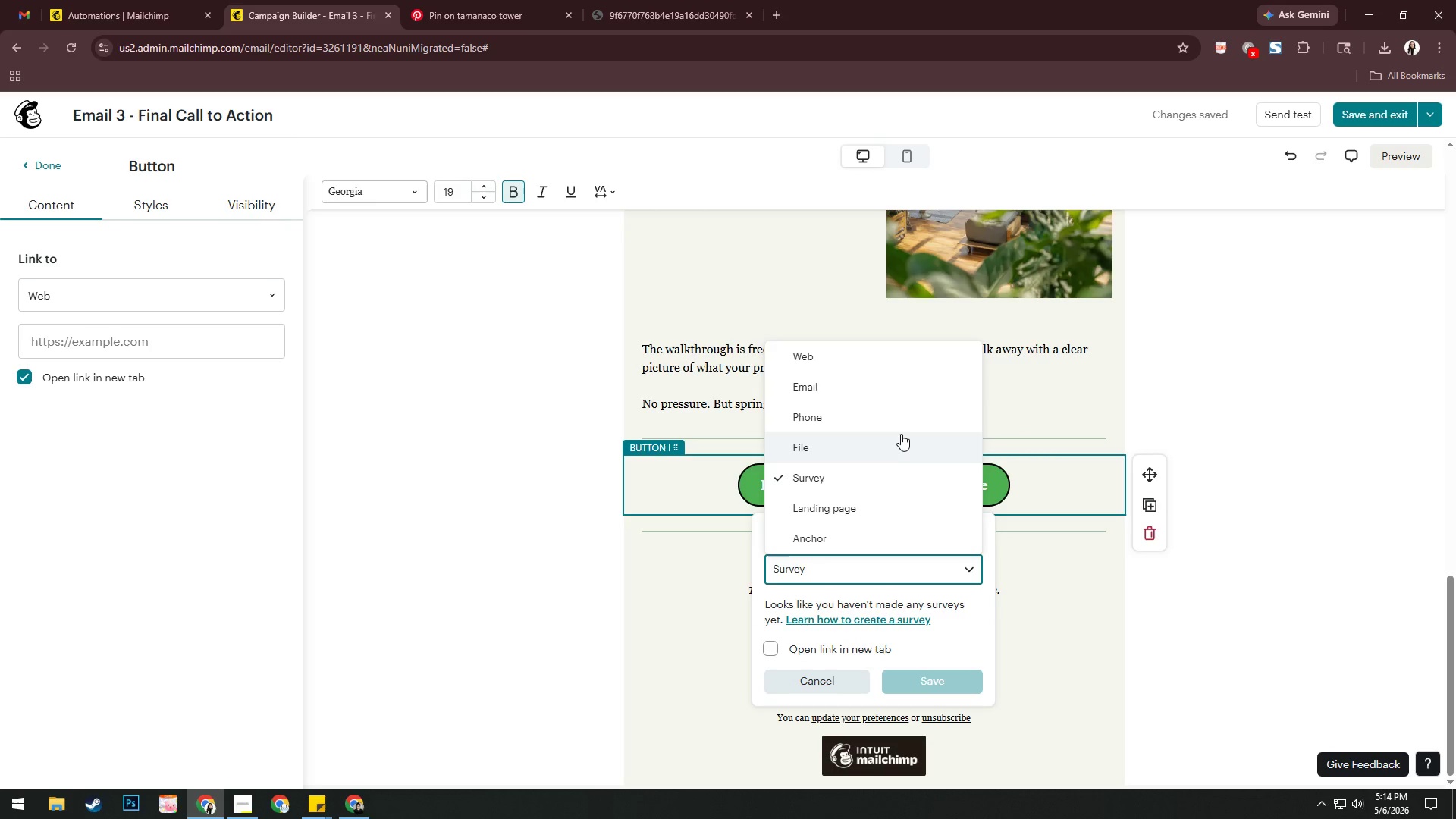 
left_click([901, 433])
 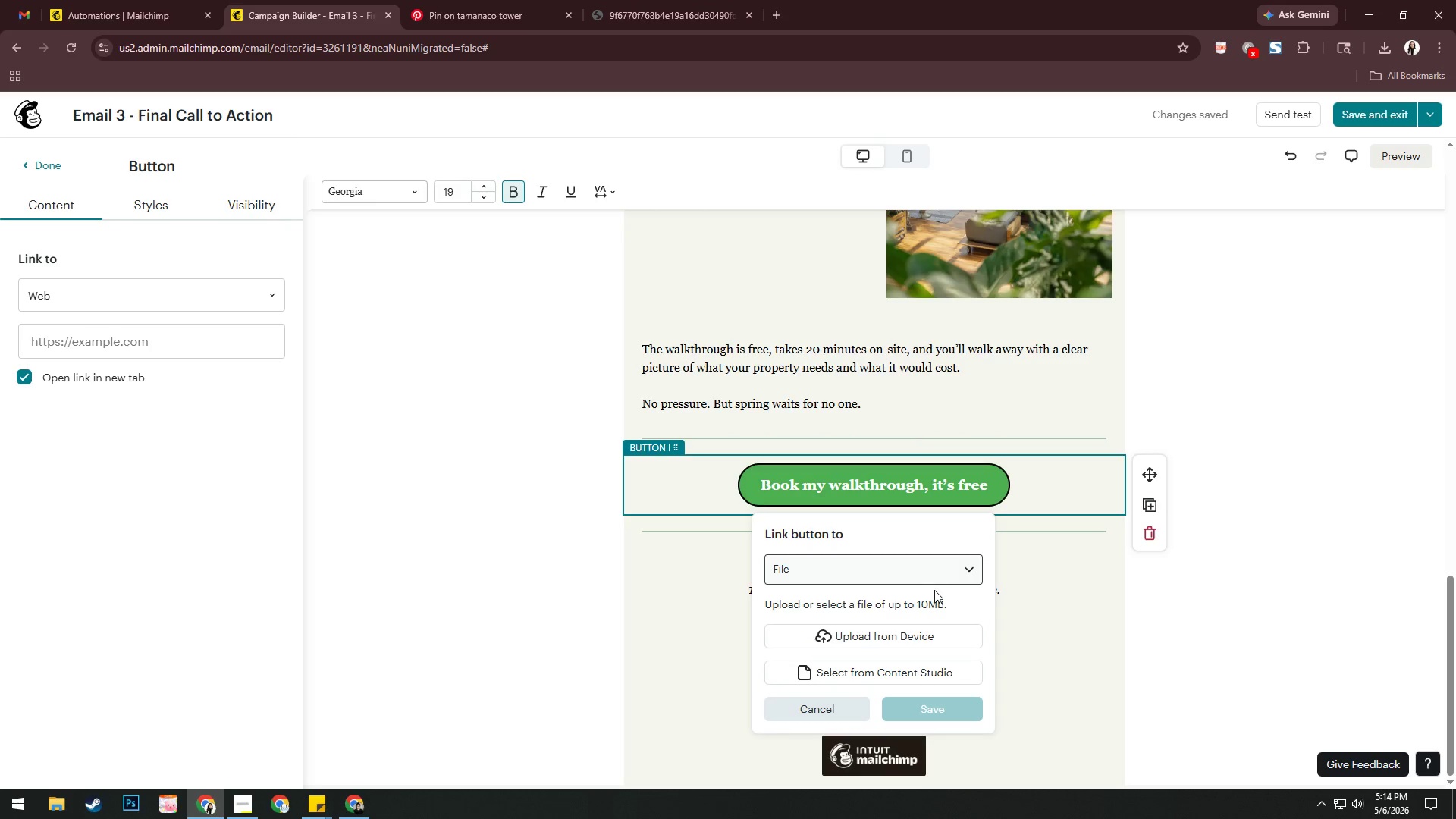 
left_click([935, 575])
 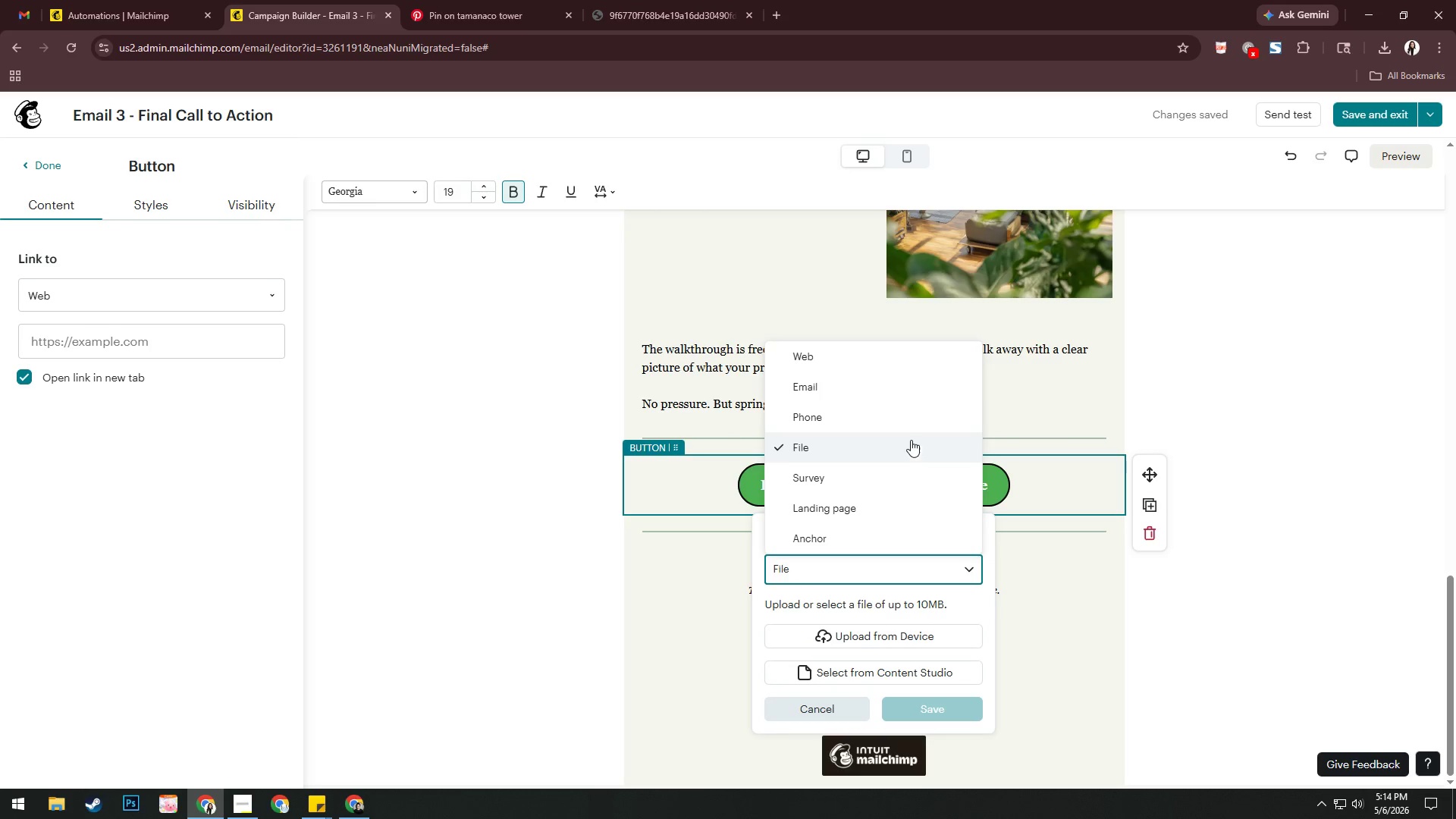 
left_click([911, 421])
 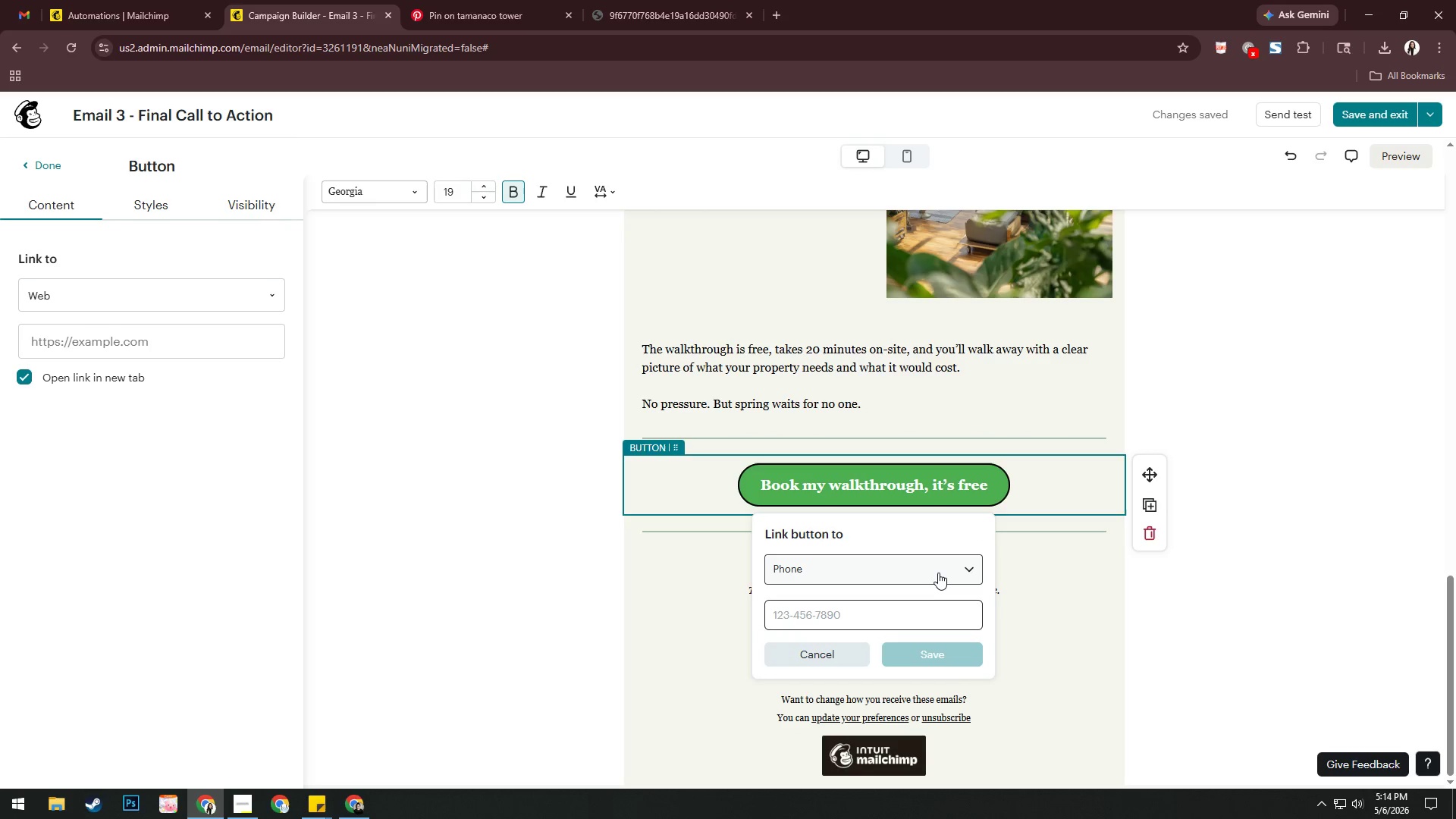 
left_click([939, 572])
 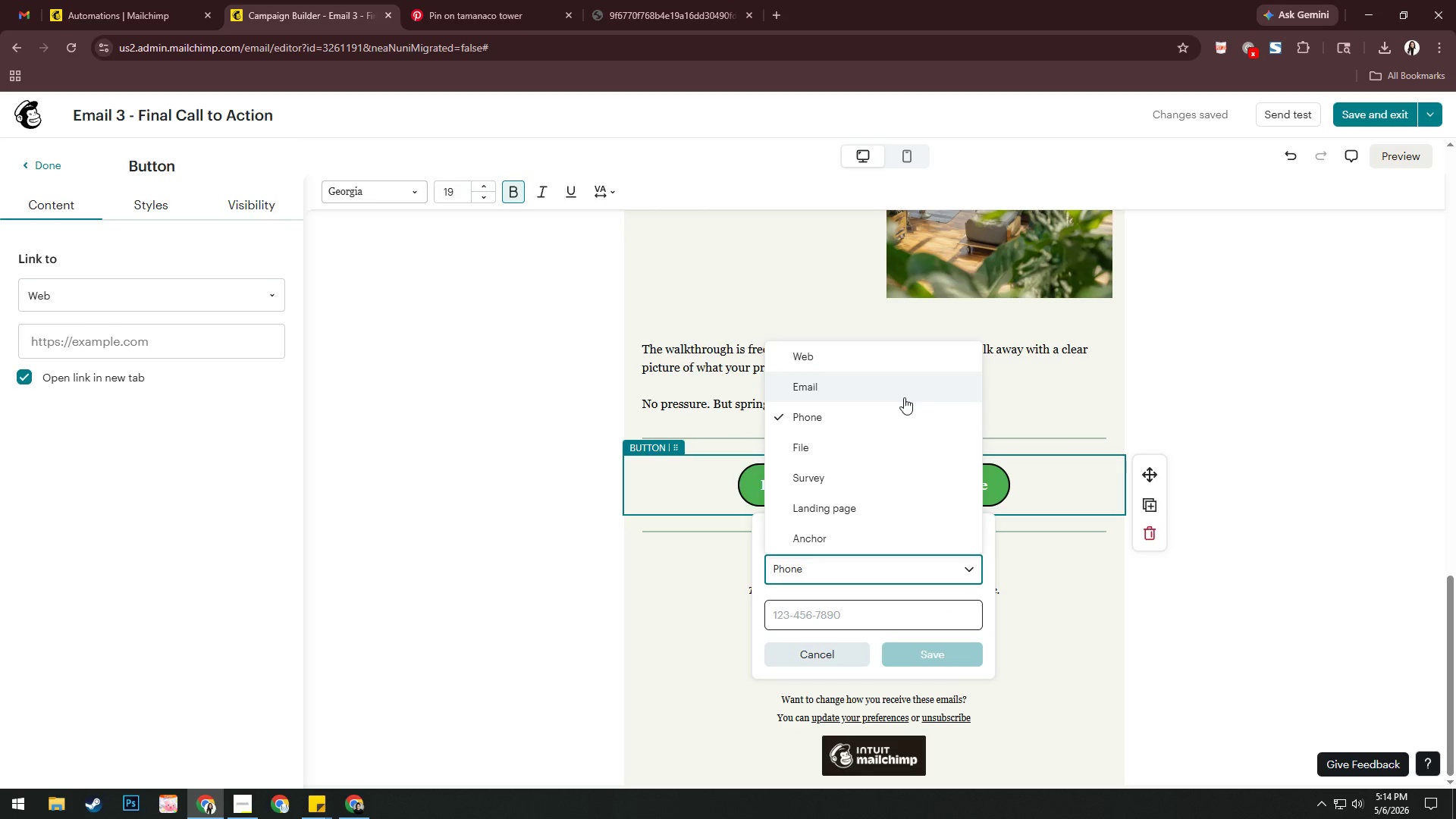 
left_click([904, 397])
 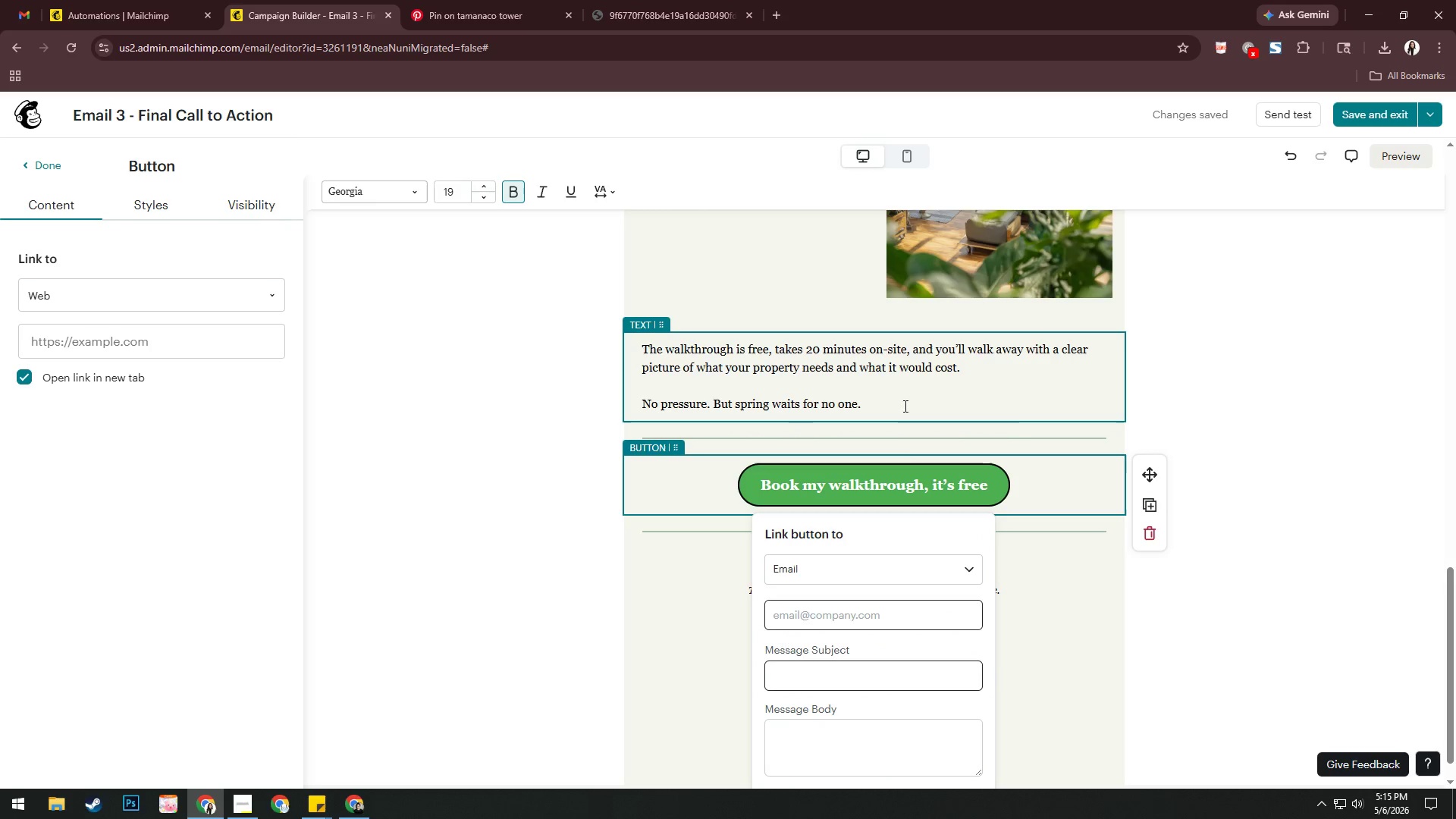 
scroll: coordinate [1002, 535], scroll_direction: down, amount: 3.0
 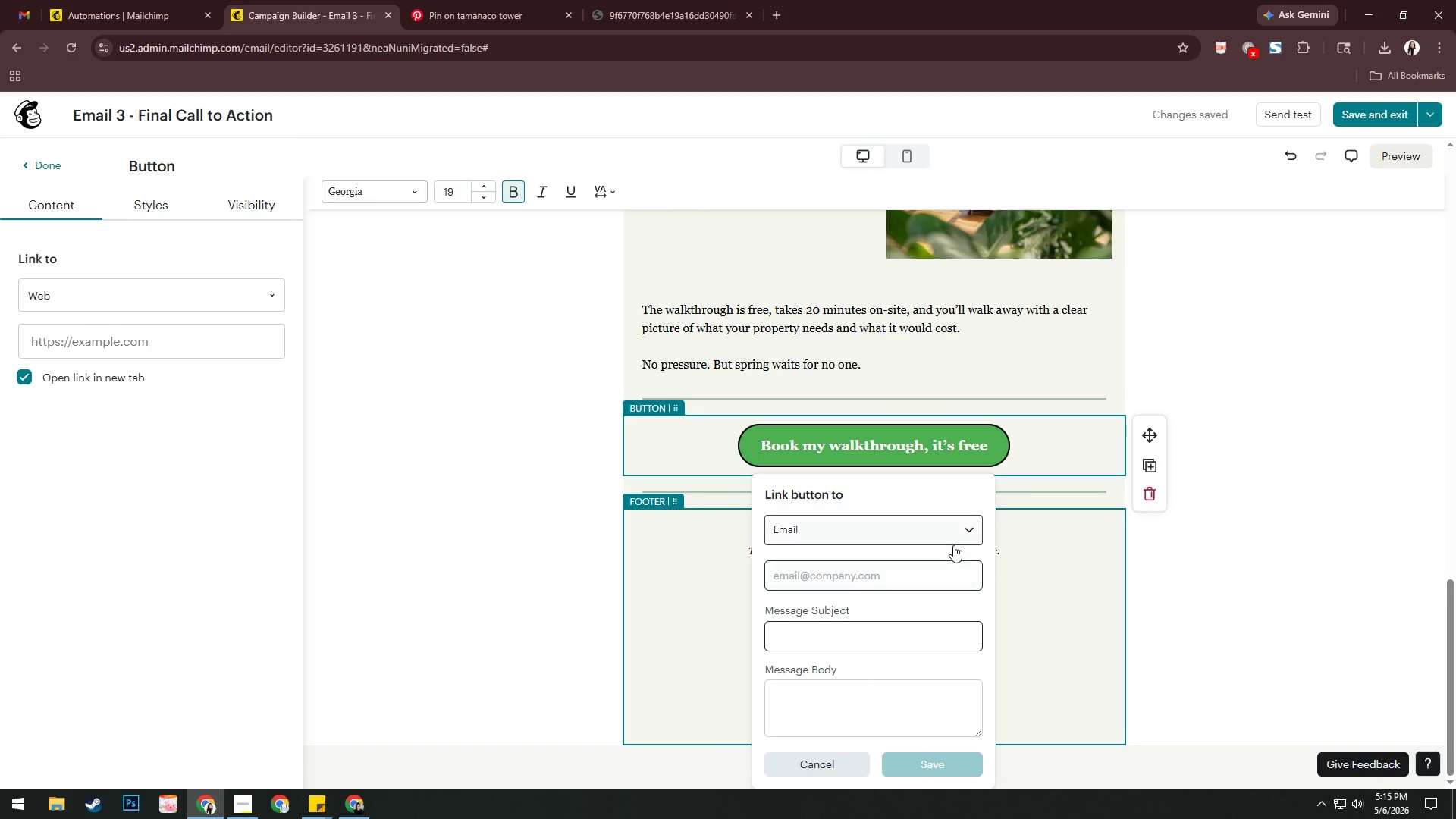 
left_click([959, 535])
 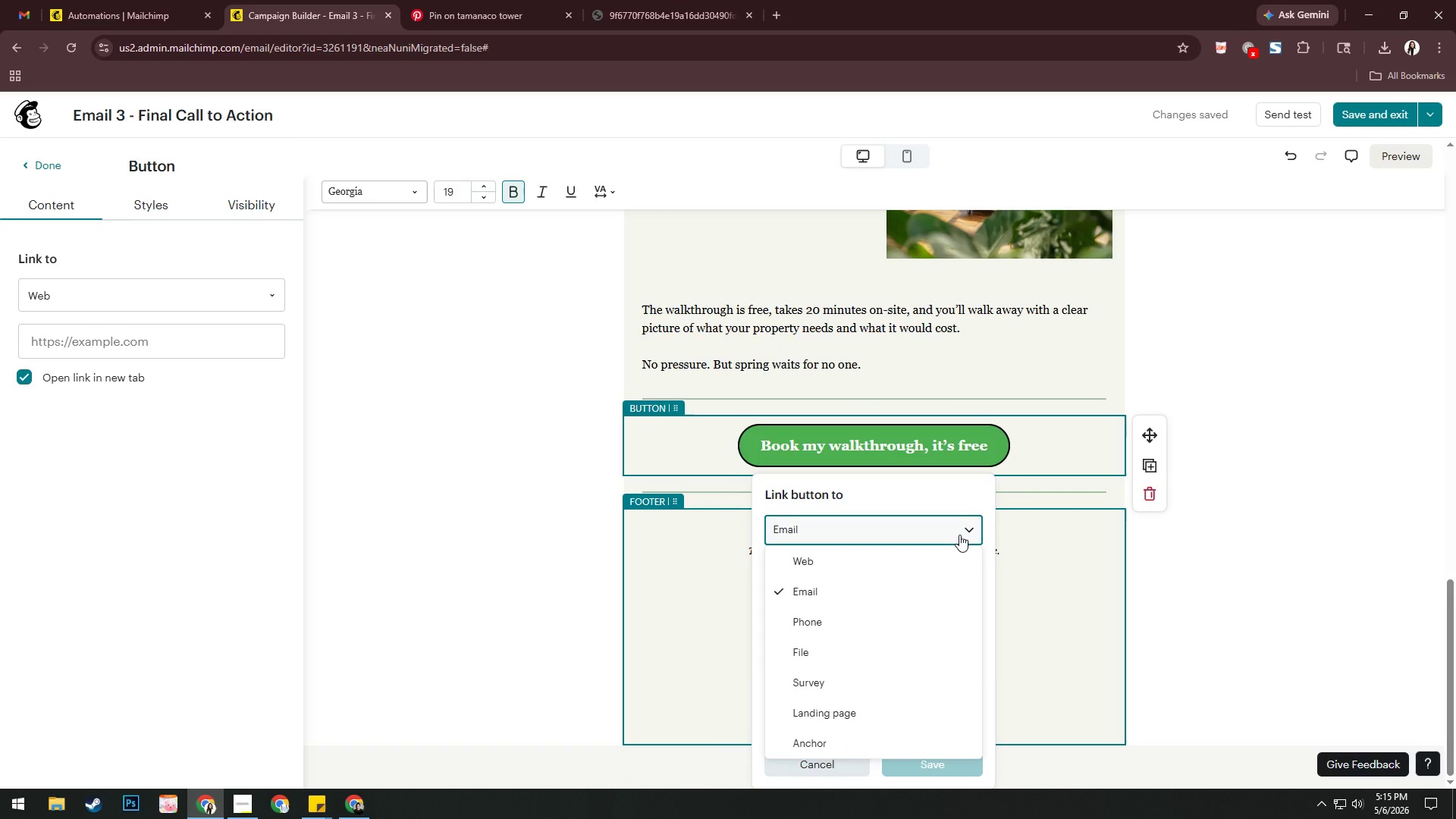 
left_click([1200, 422])
 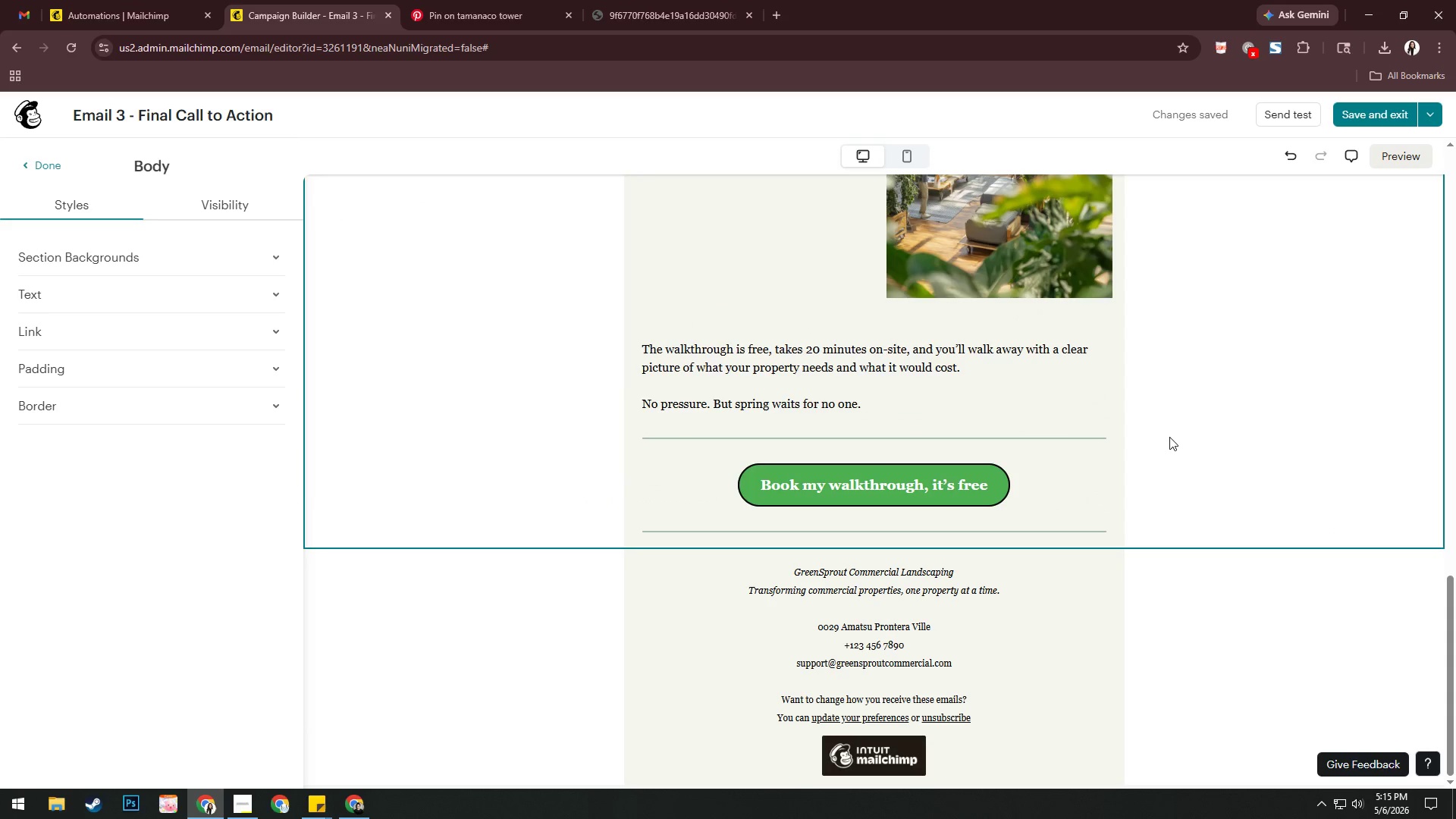 
scroll: coordinate [1167, 336], scroll_direction: up, amount: 12.0
 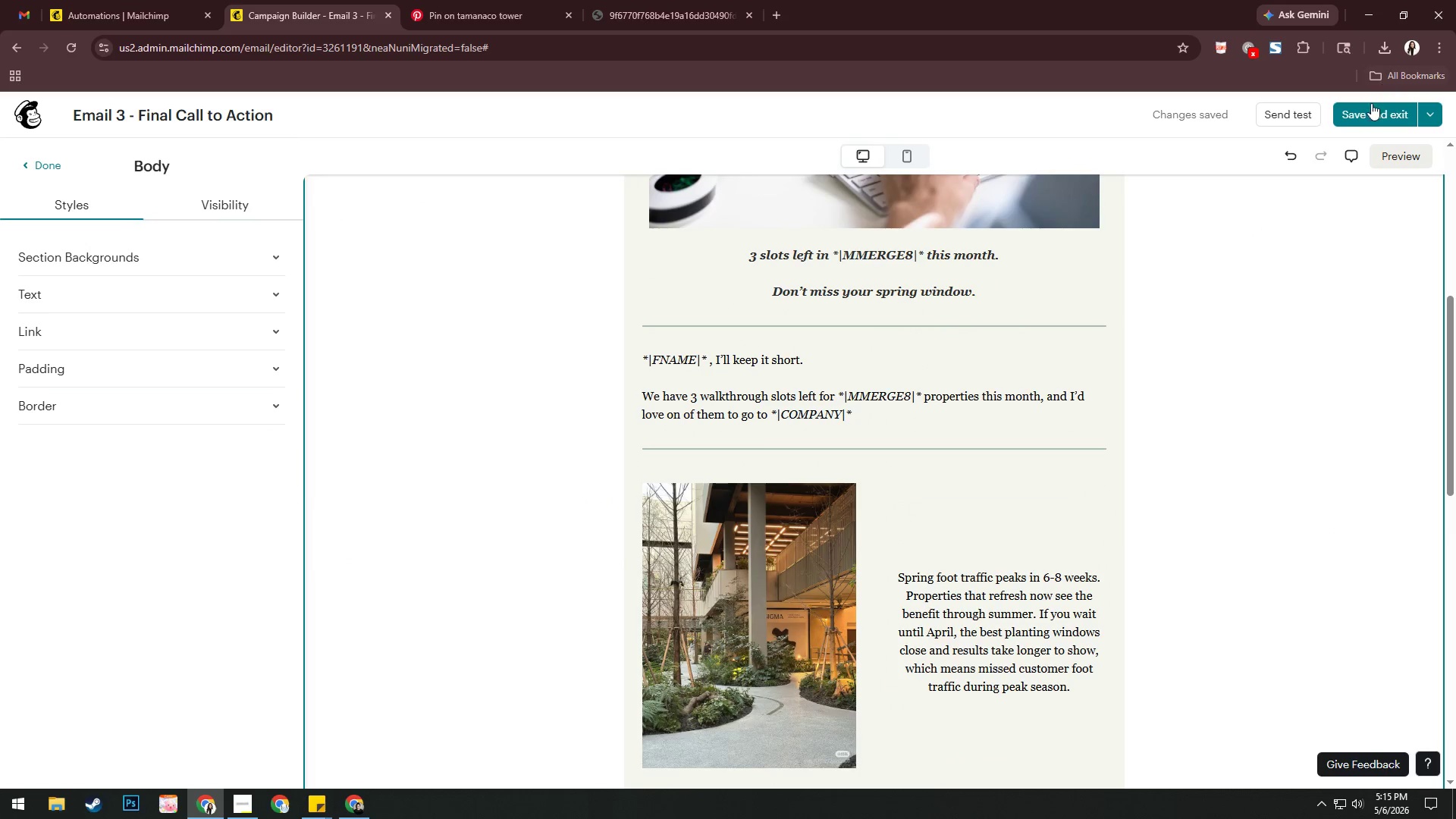 
left_click([1371, 108])
 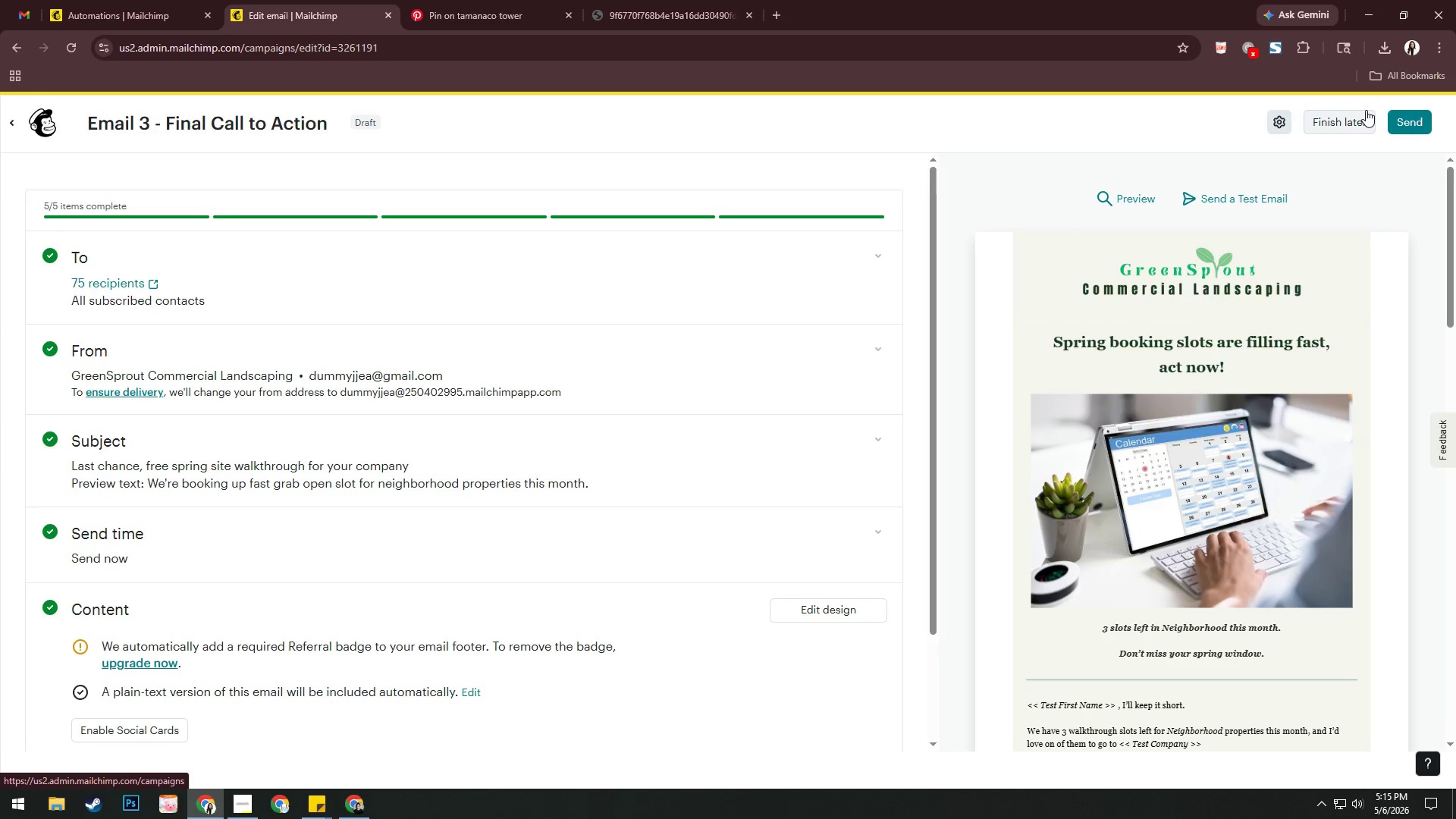 
wait(6.05)
 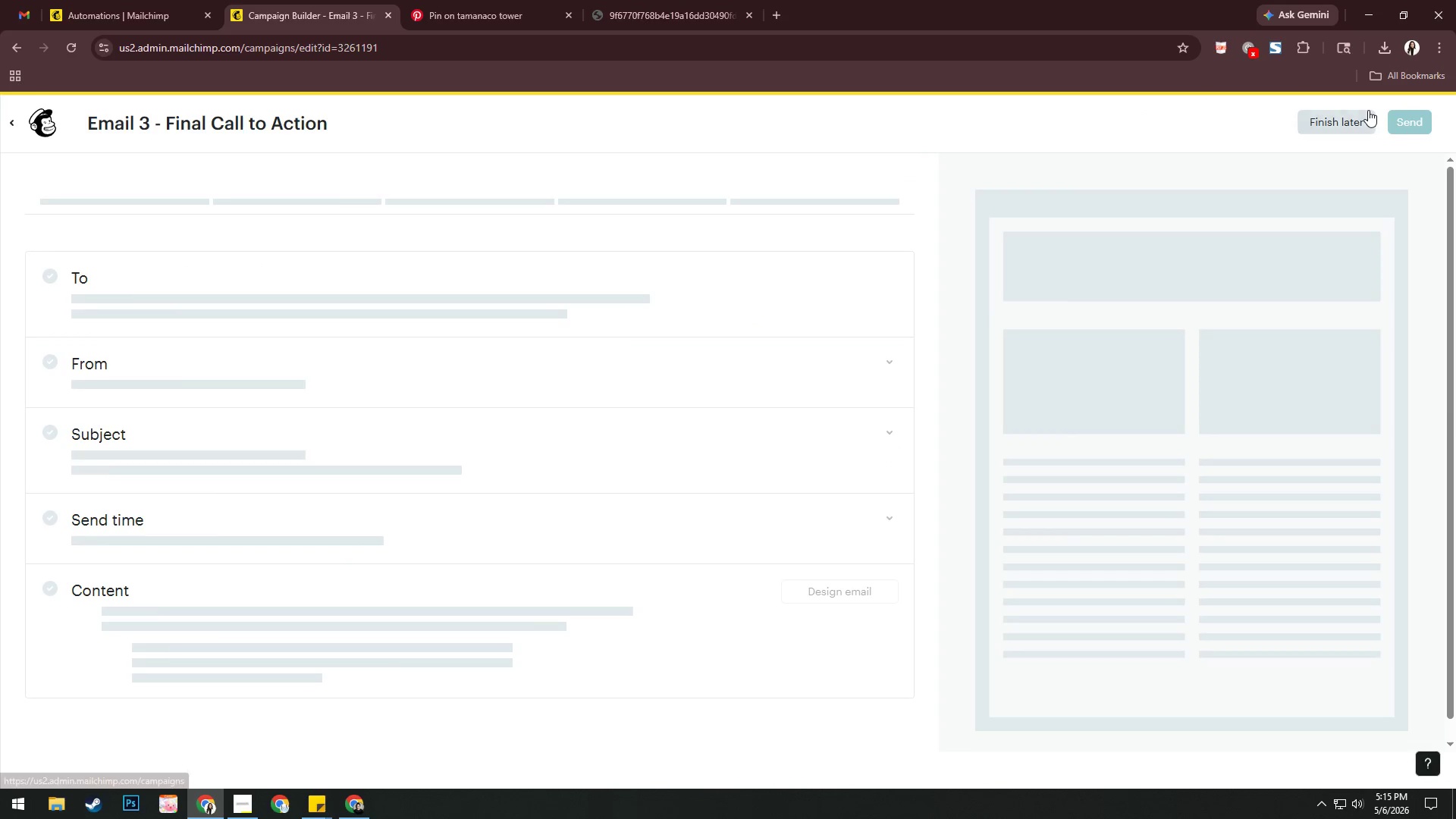 
left_click([1360, 125])
 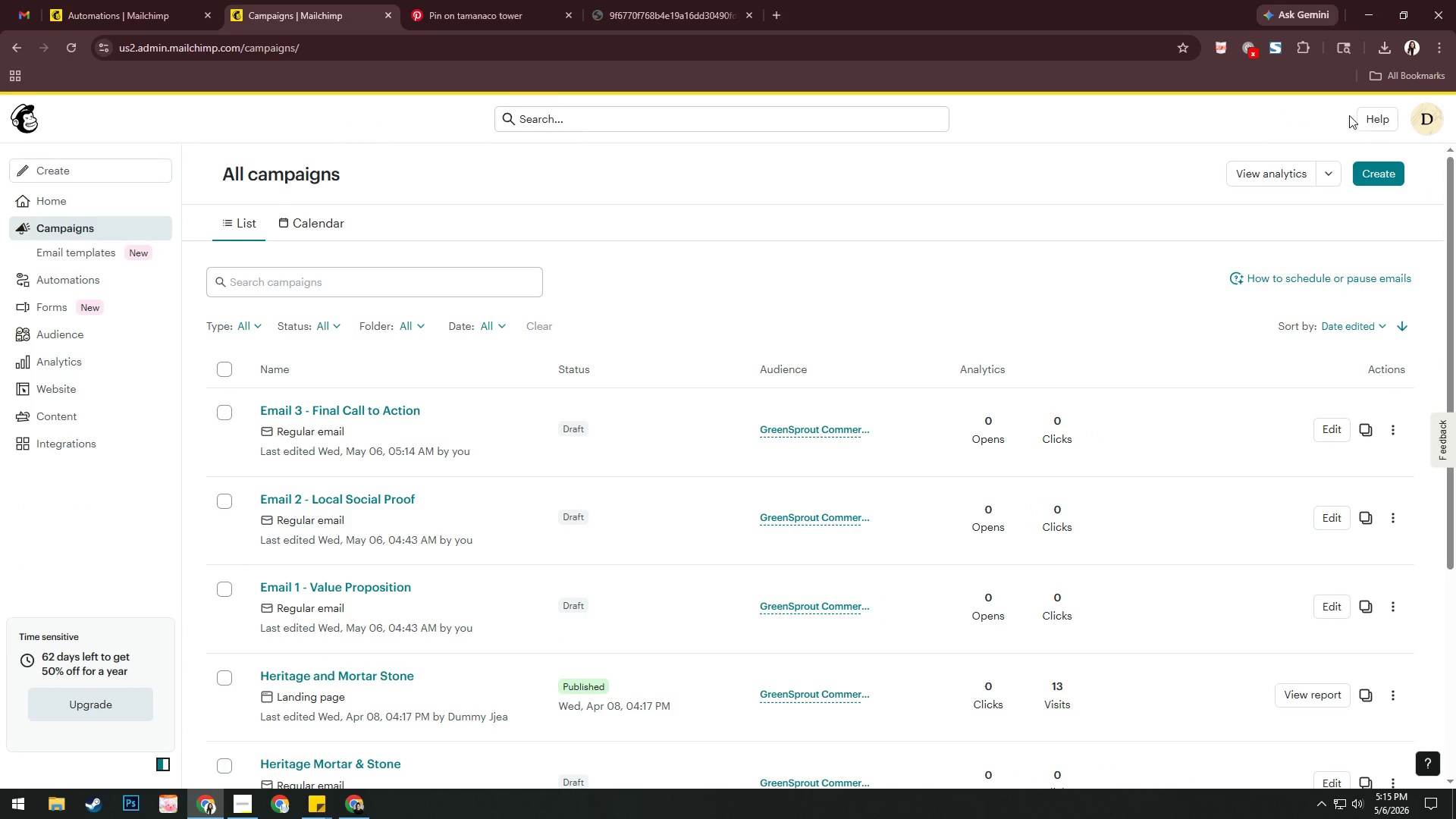 
wait(6.7)
 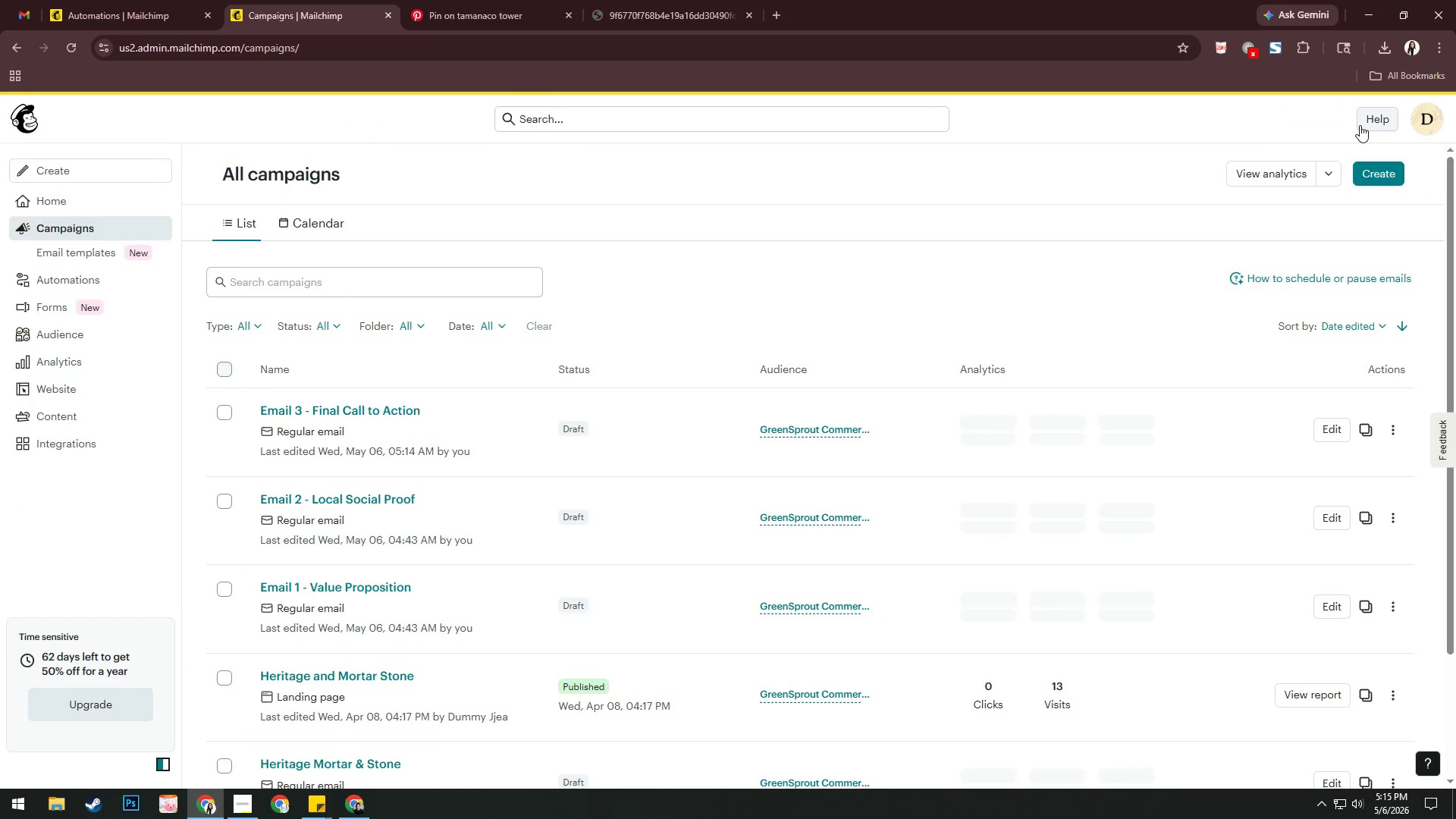 
left_click([51, 281])
 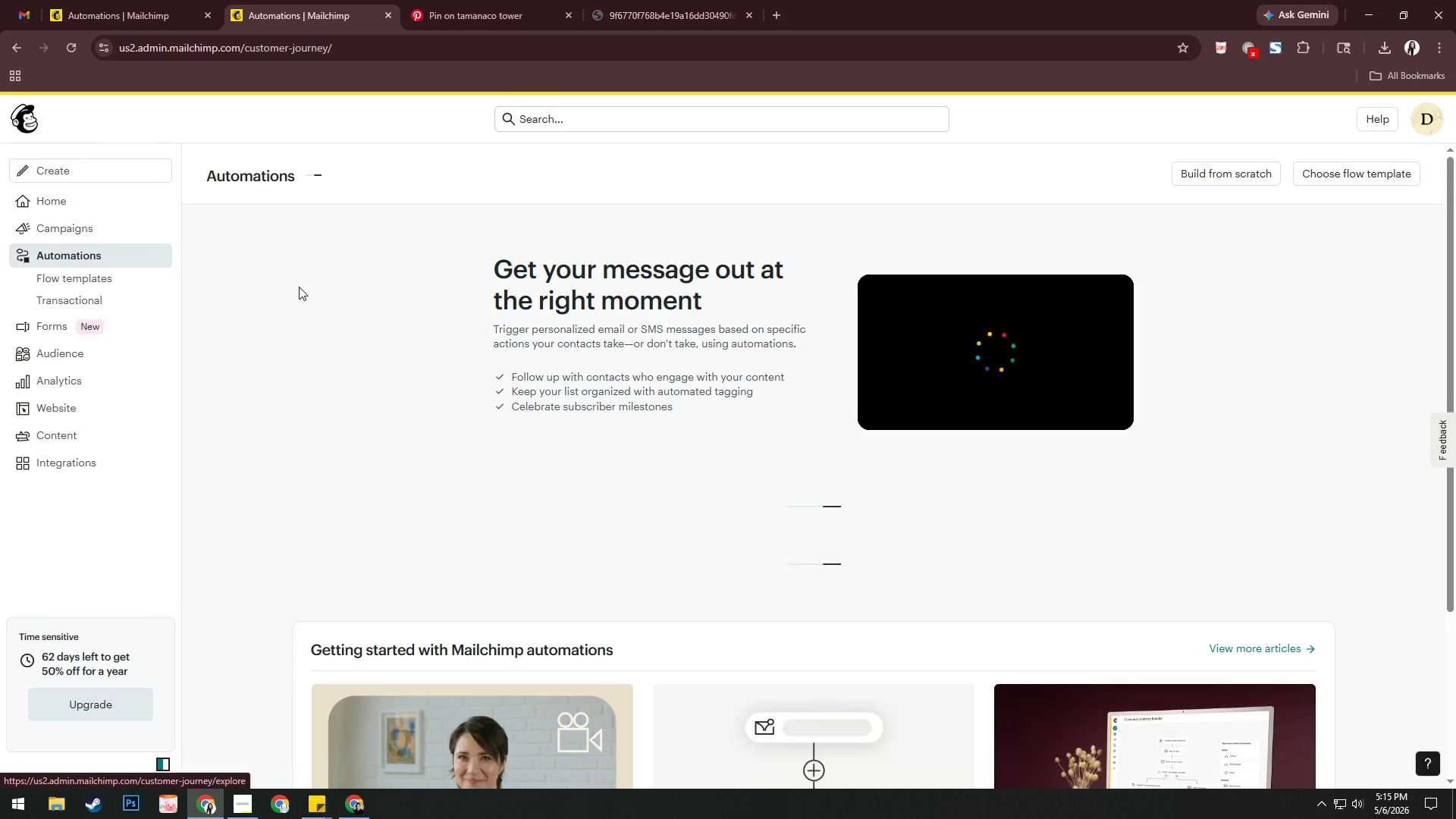 
mouse_move([1071, 226])
 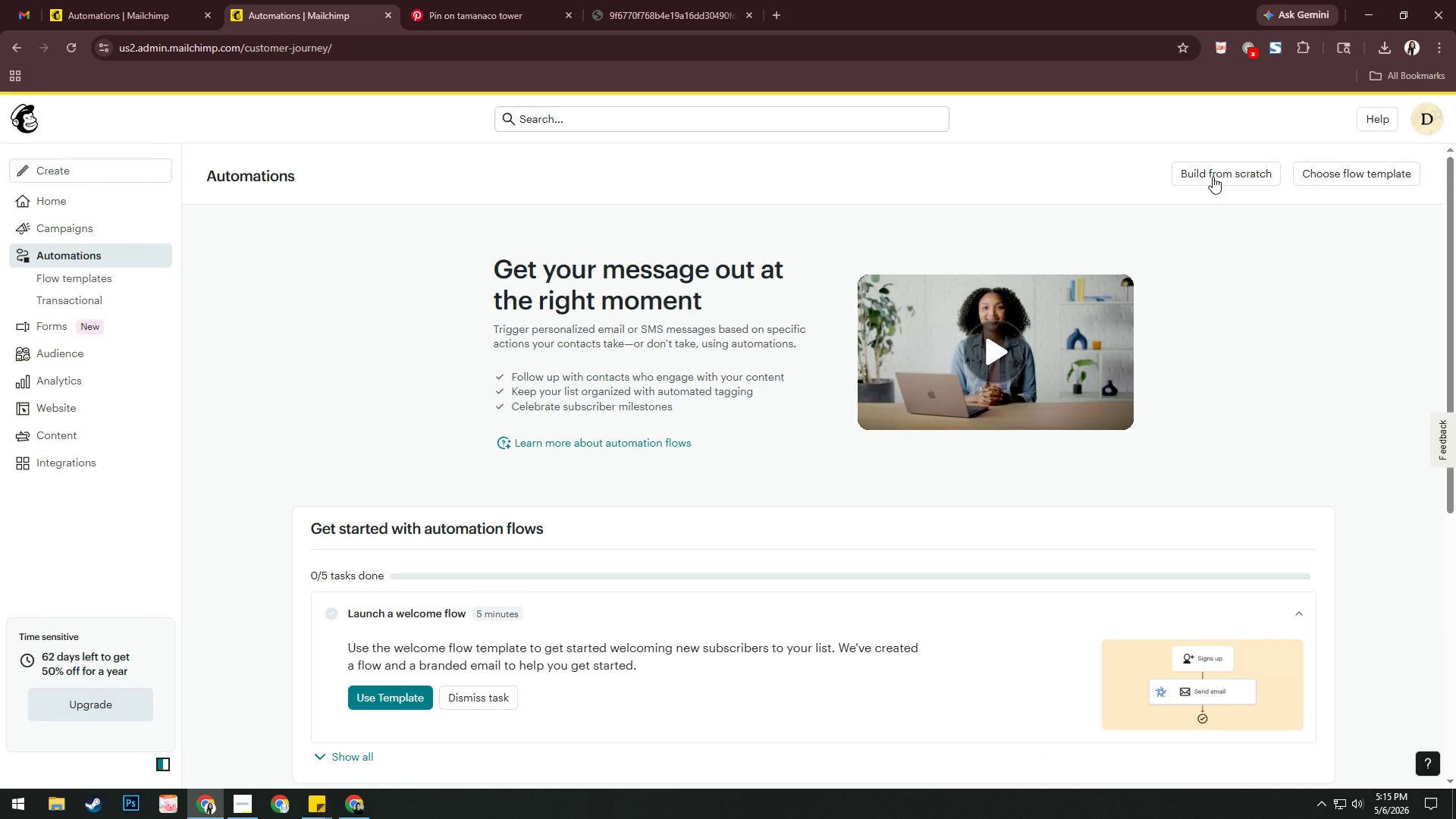 
left_click([1218, 172])
 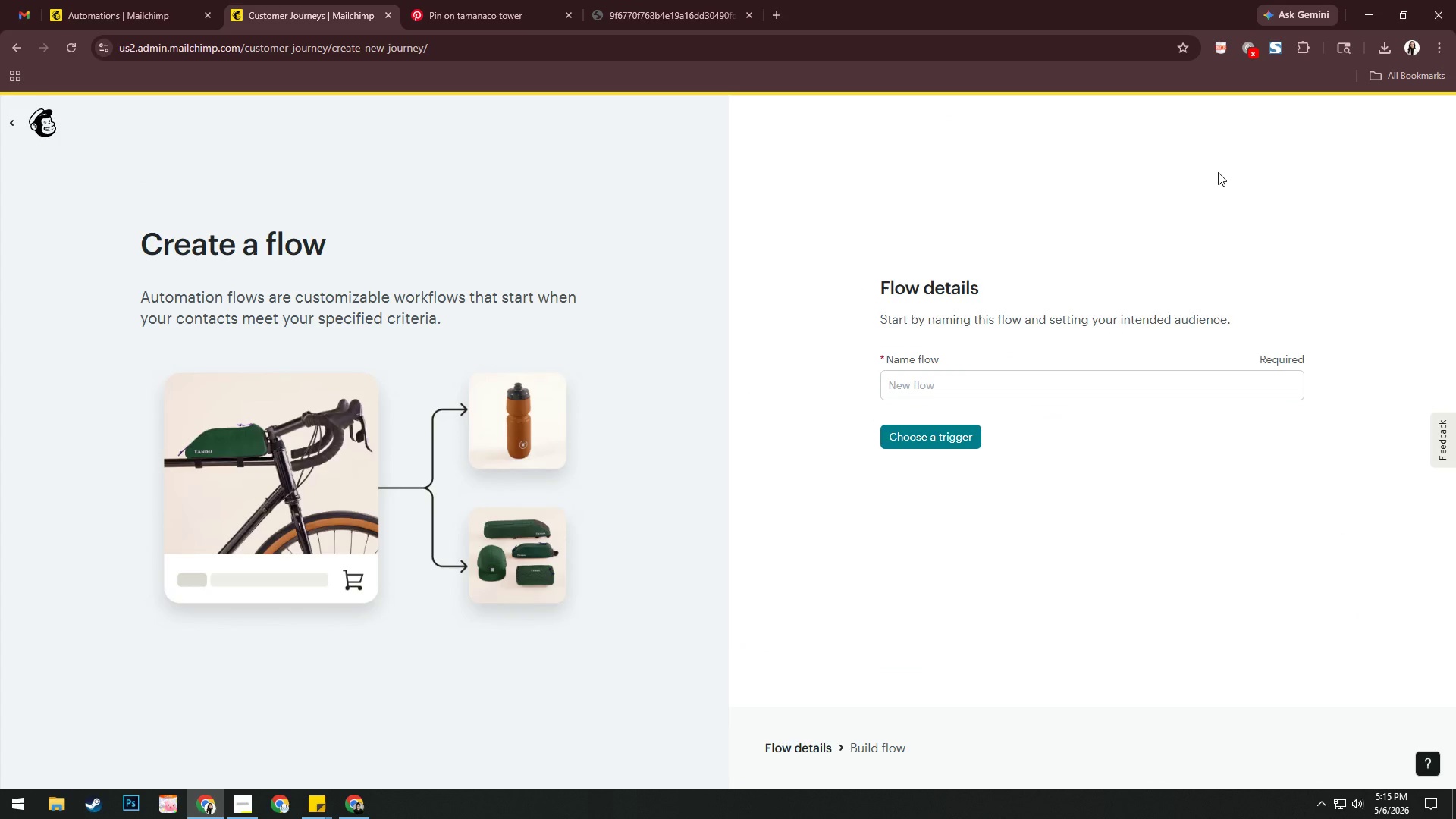 
wait(14.09)
 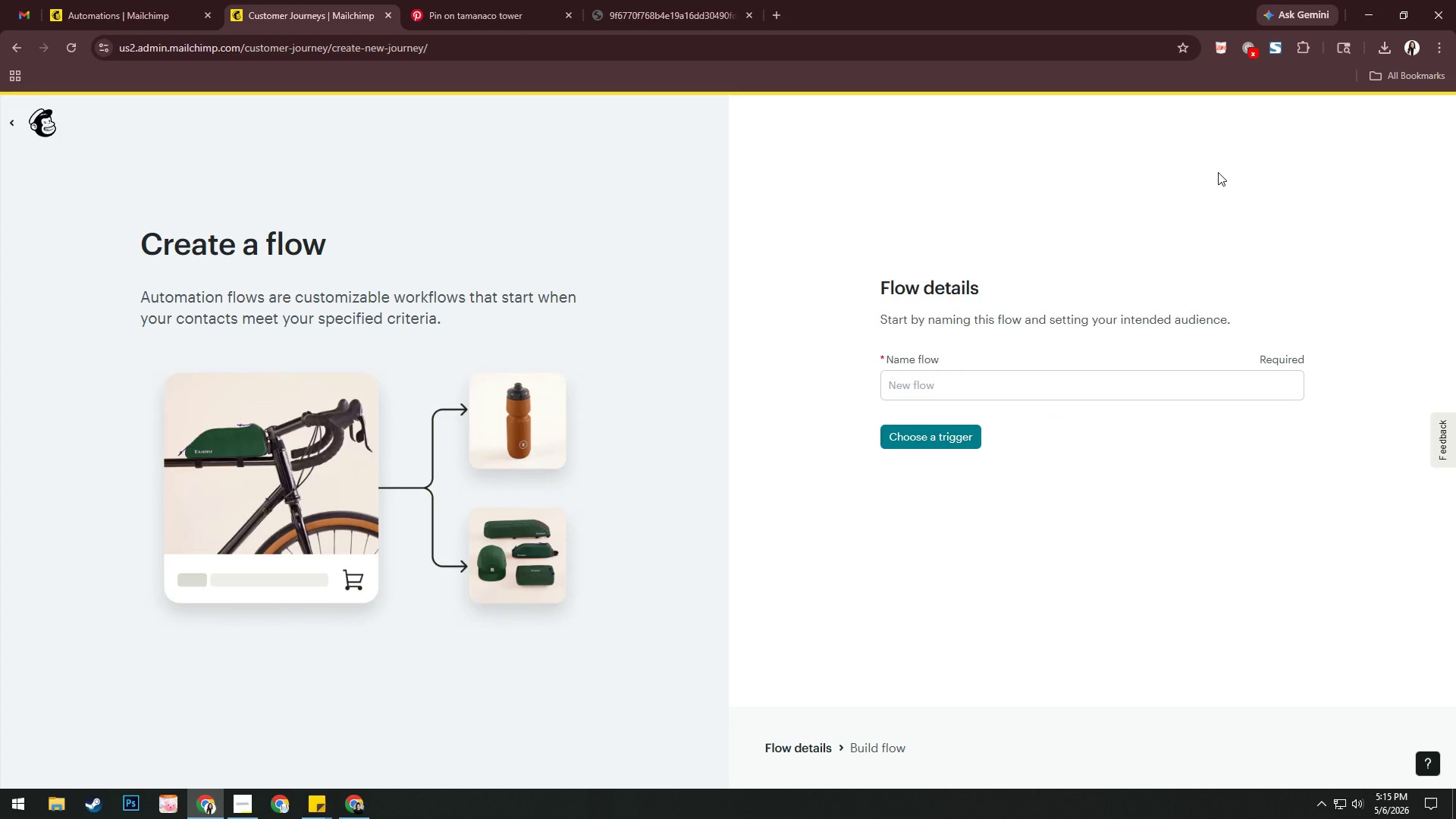 
left_click([248, 795])